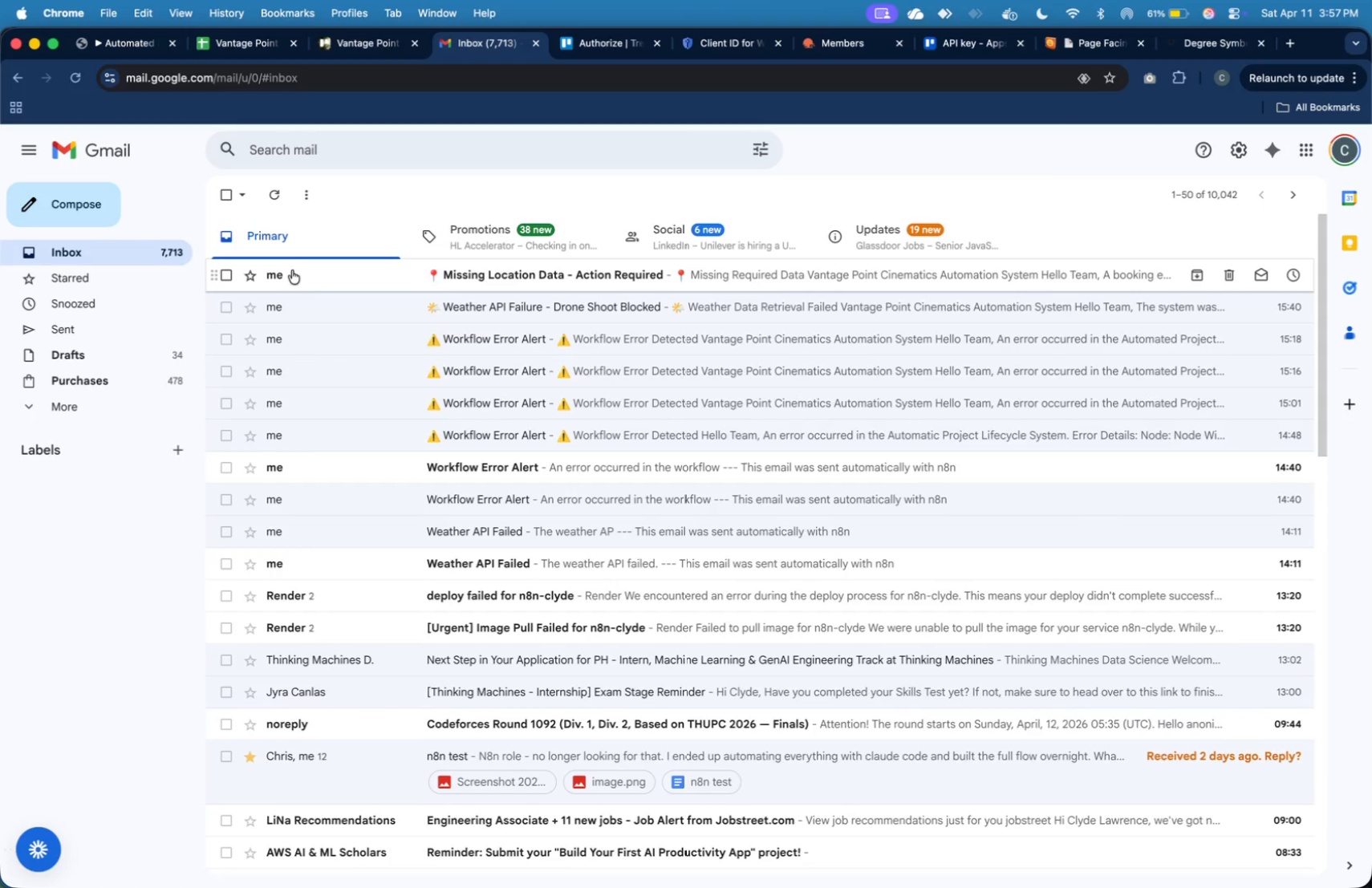 
left_click([317, 271])
 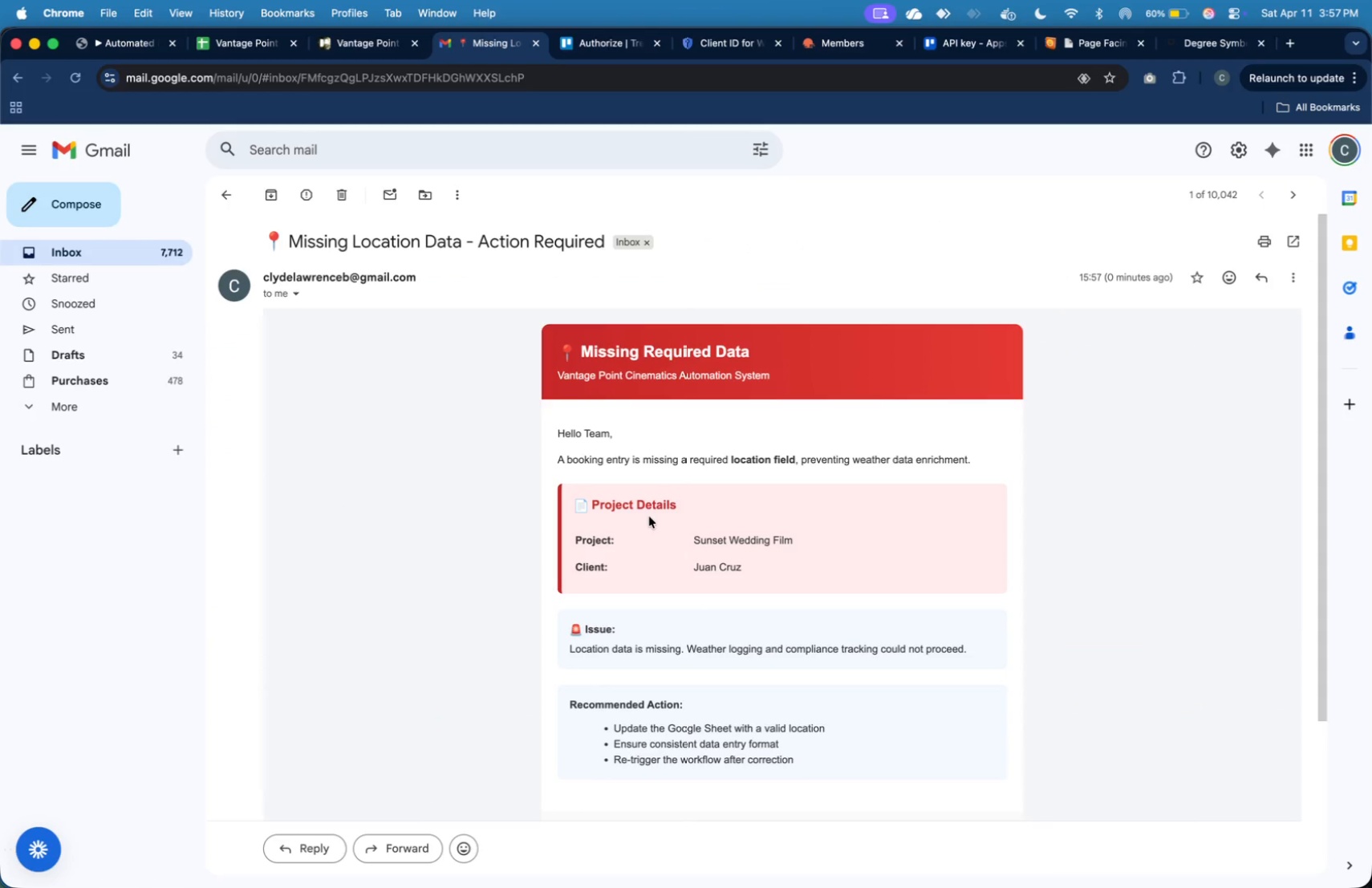 
scroll: coordinate [649, 517], scroll_direction: down, amount: 14.0
 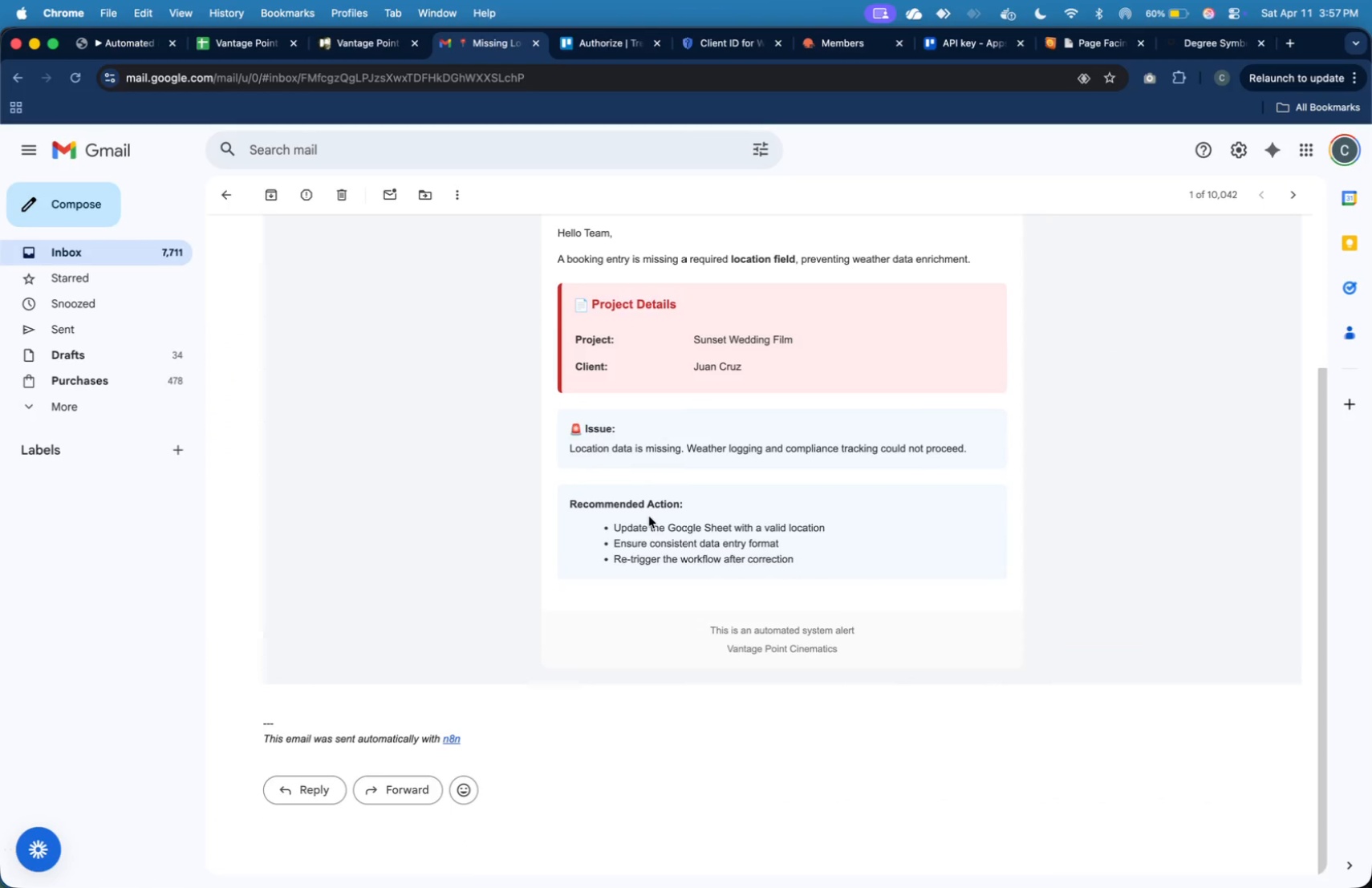 
scroll: coordinate [649, 517], scroll_direction: up, amount: 22.0
 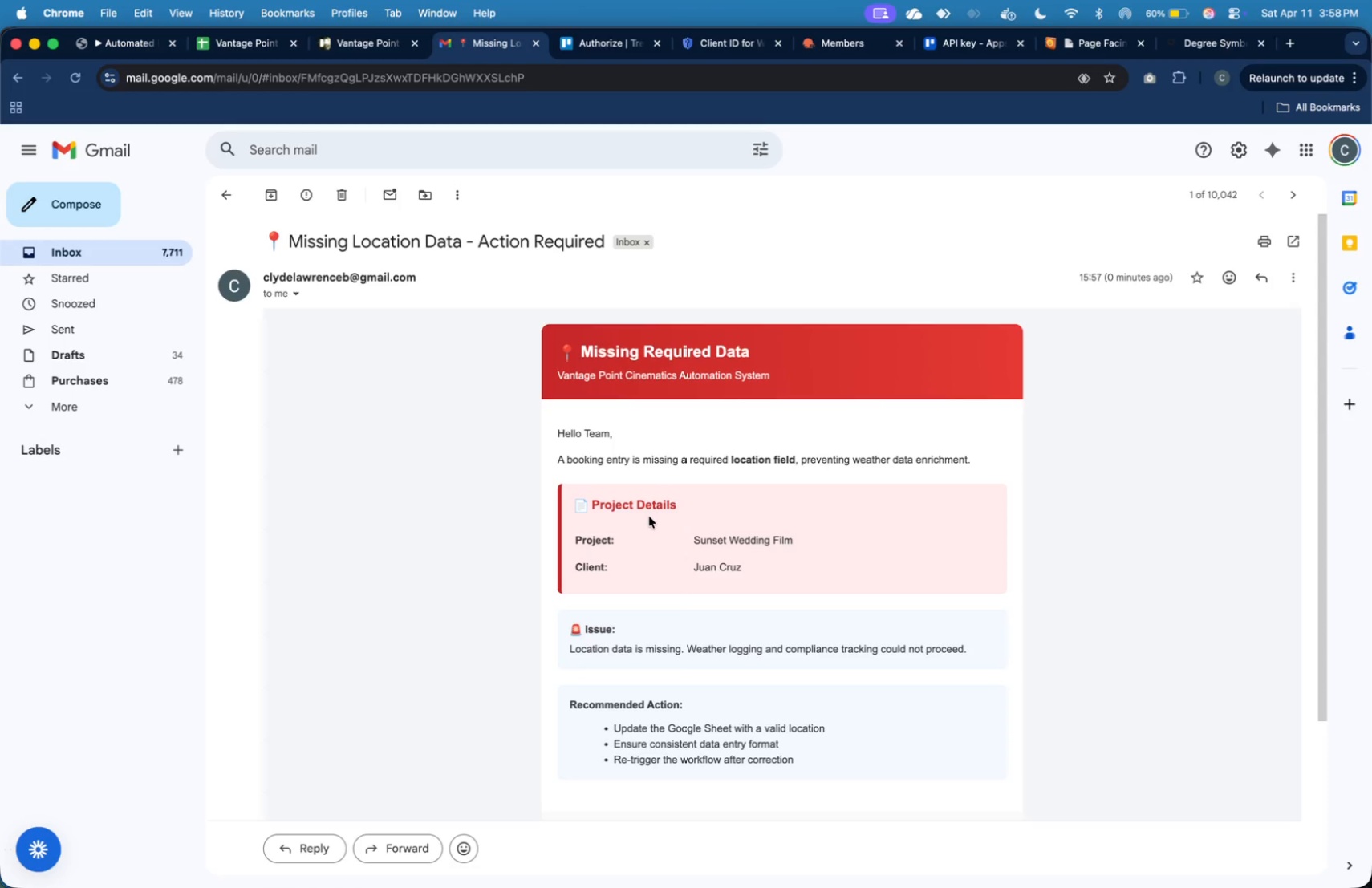 
wait(15.63)
 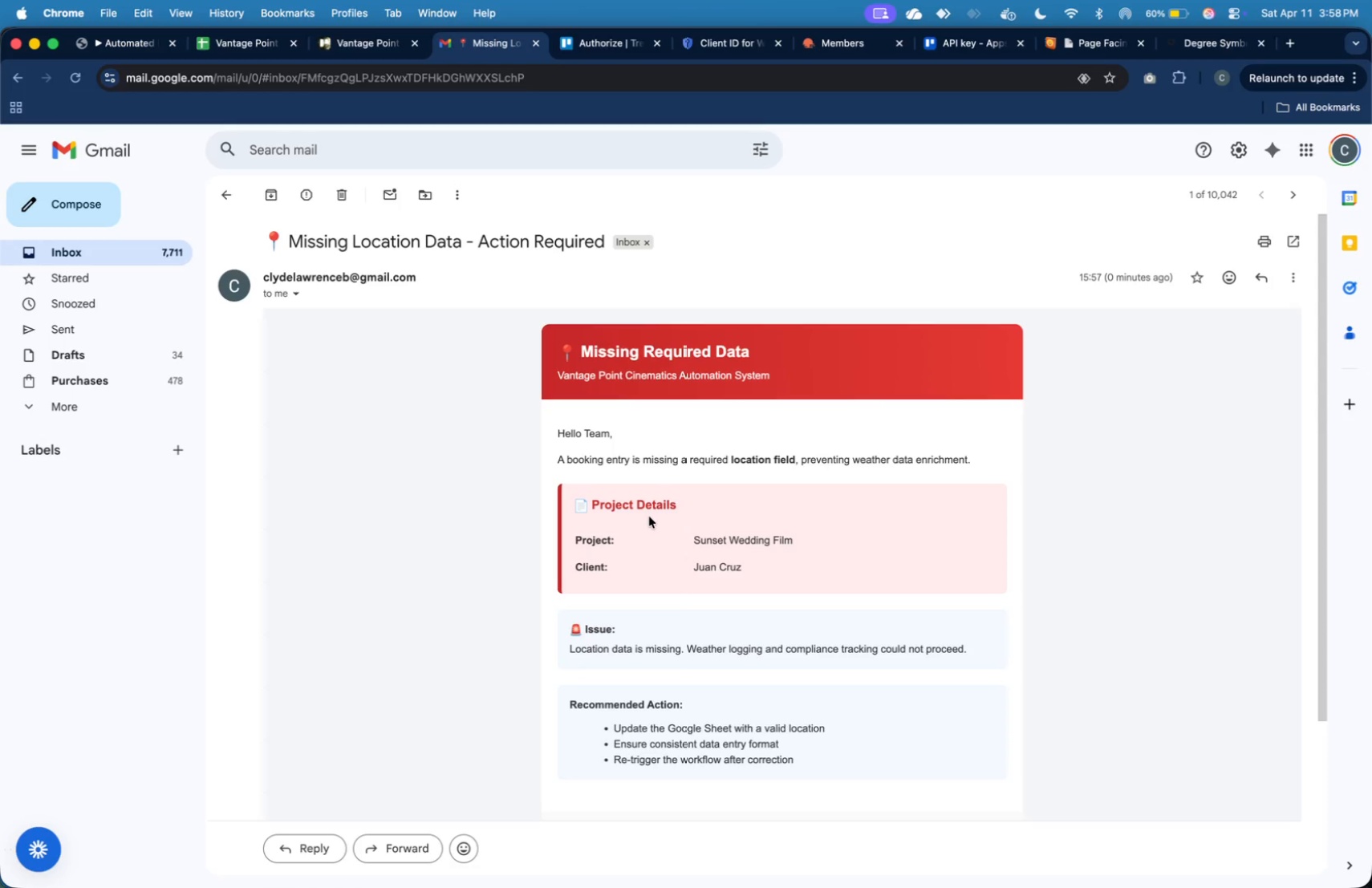 
left_click([103, 47])
 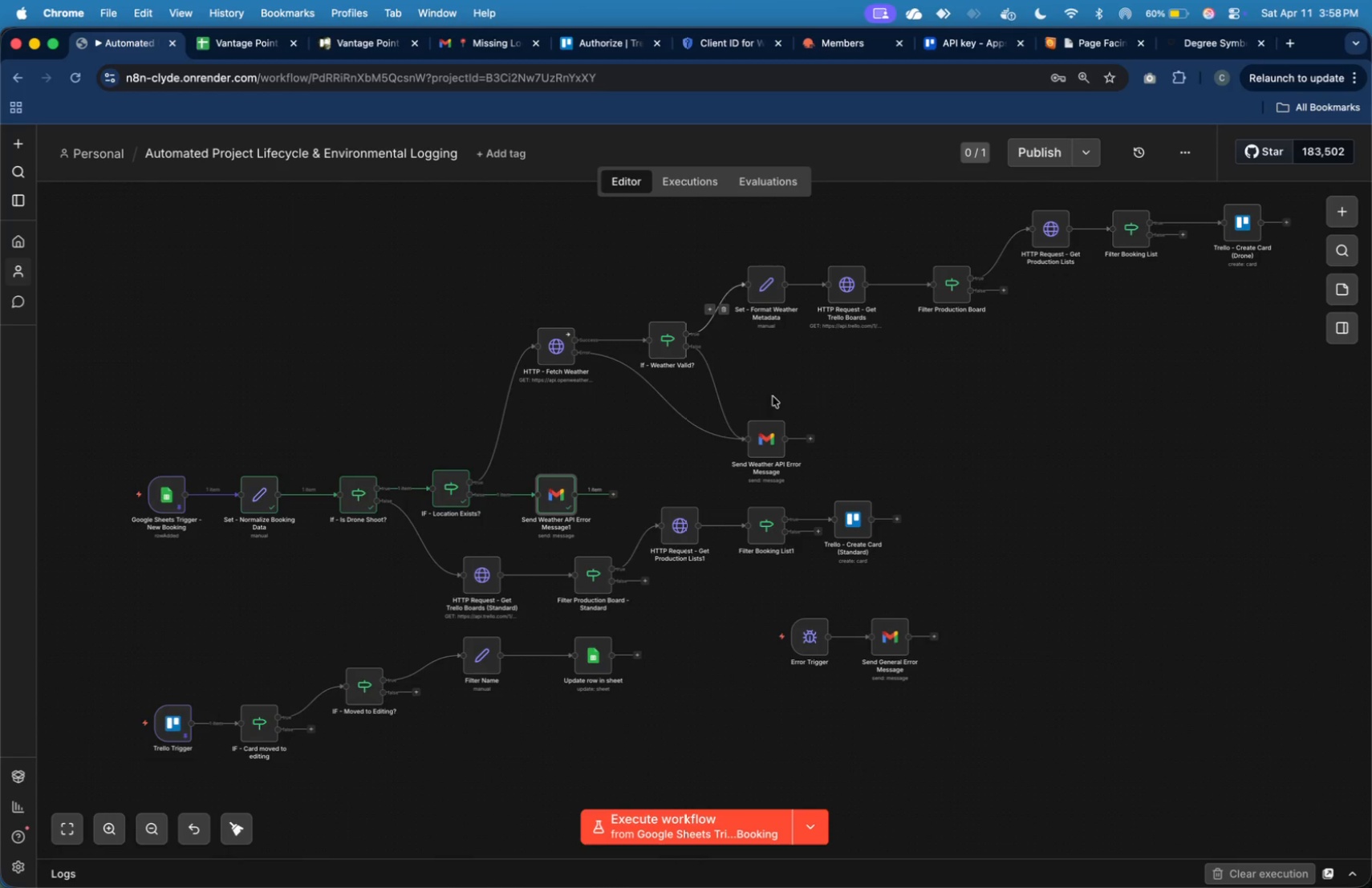 
left_click([901, 387])
 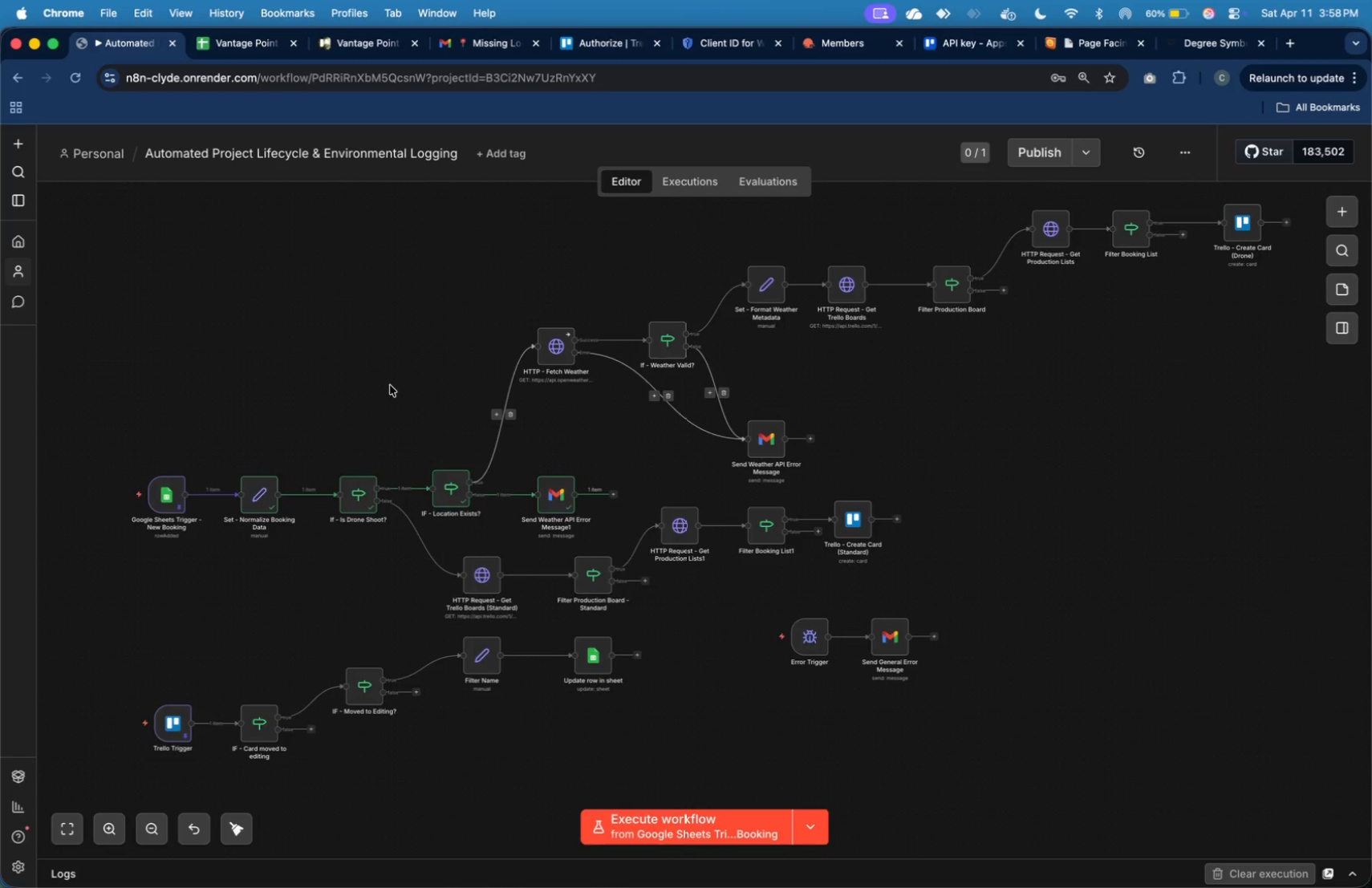 
left_click([387, 377])
 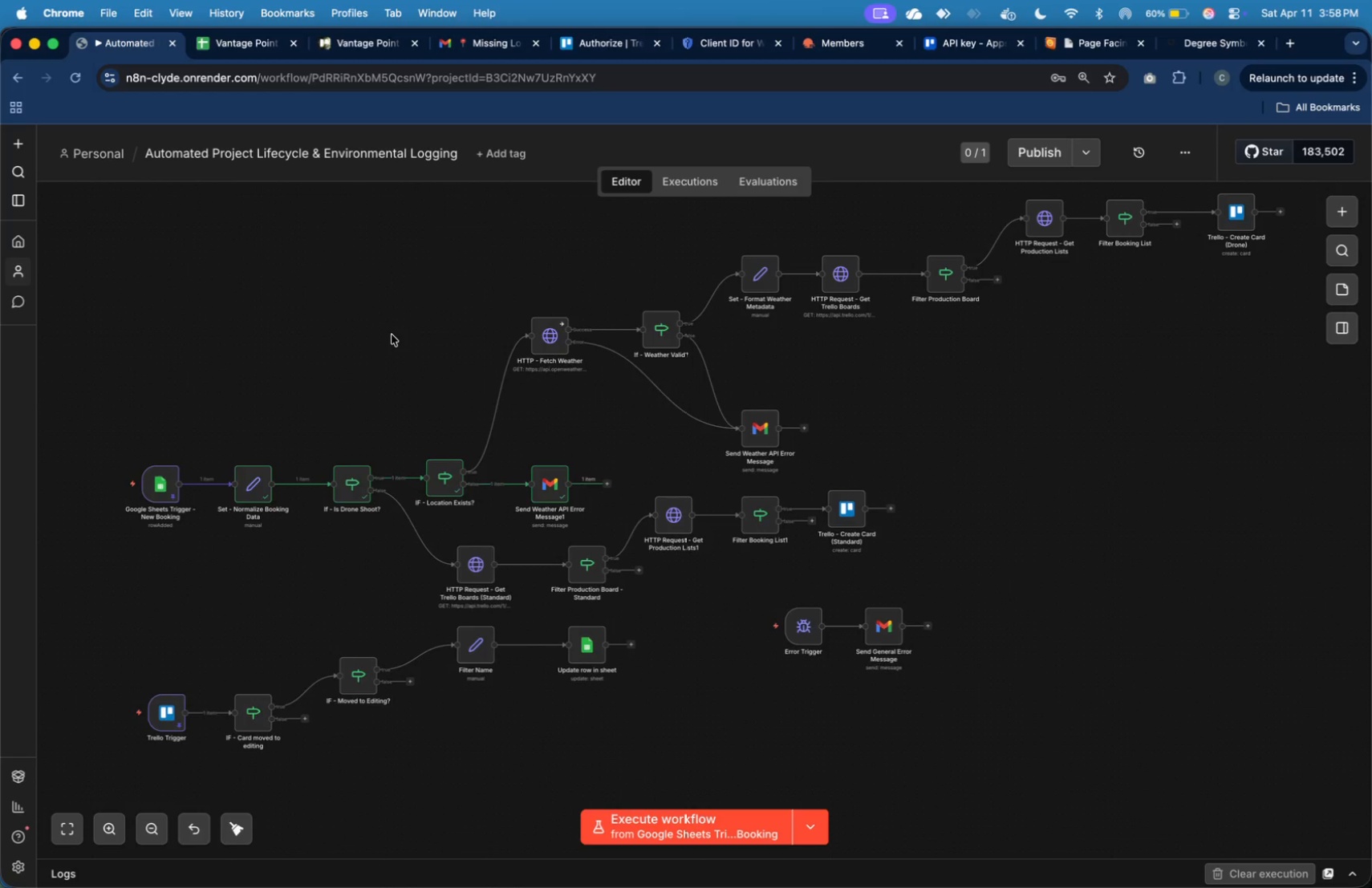 
wait(9.43)
 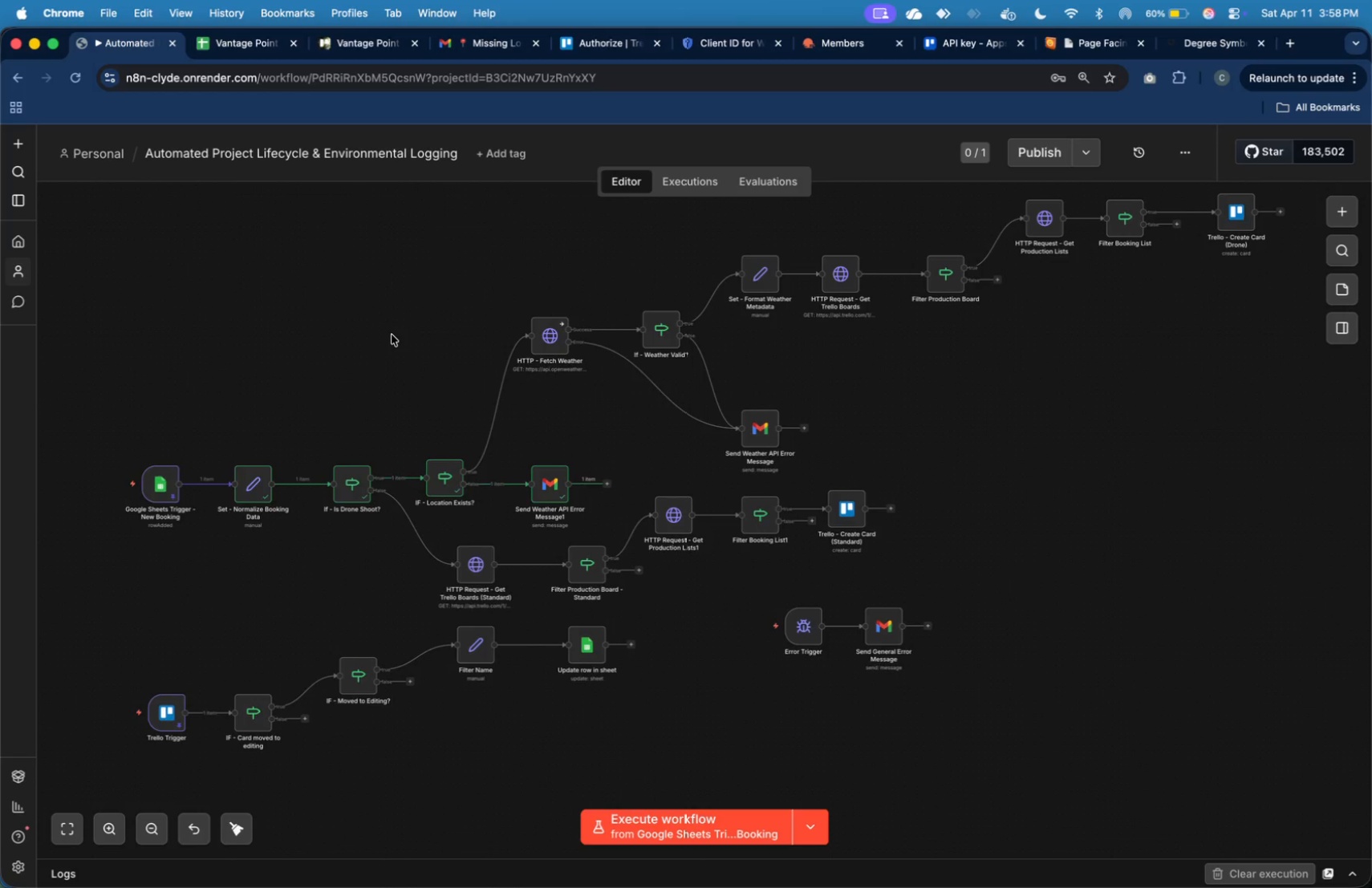 
left_click([753, 421])
 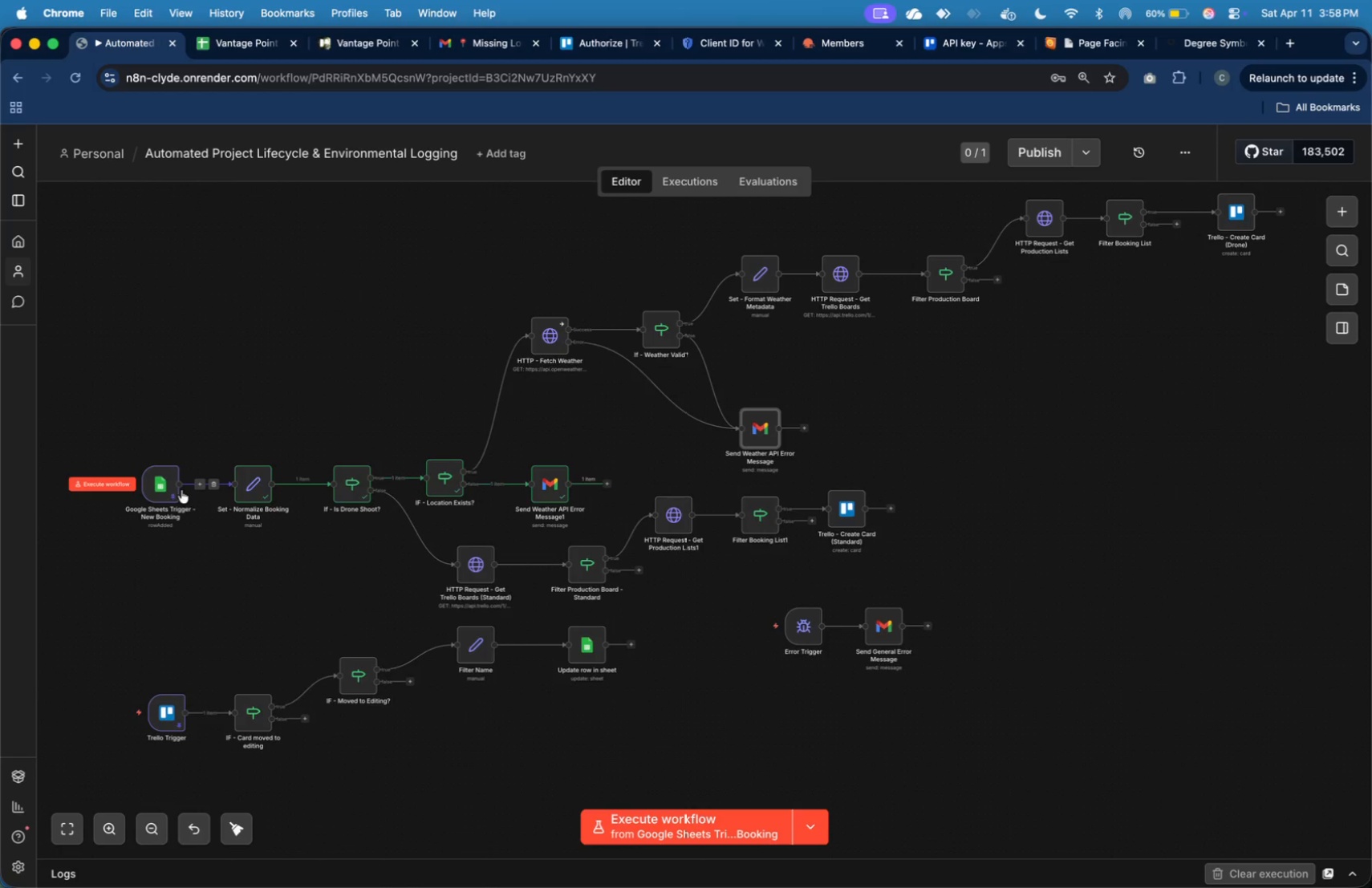 
double_click([170, 481])
 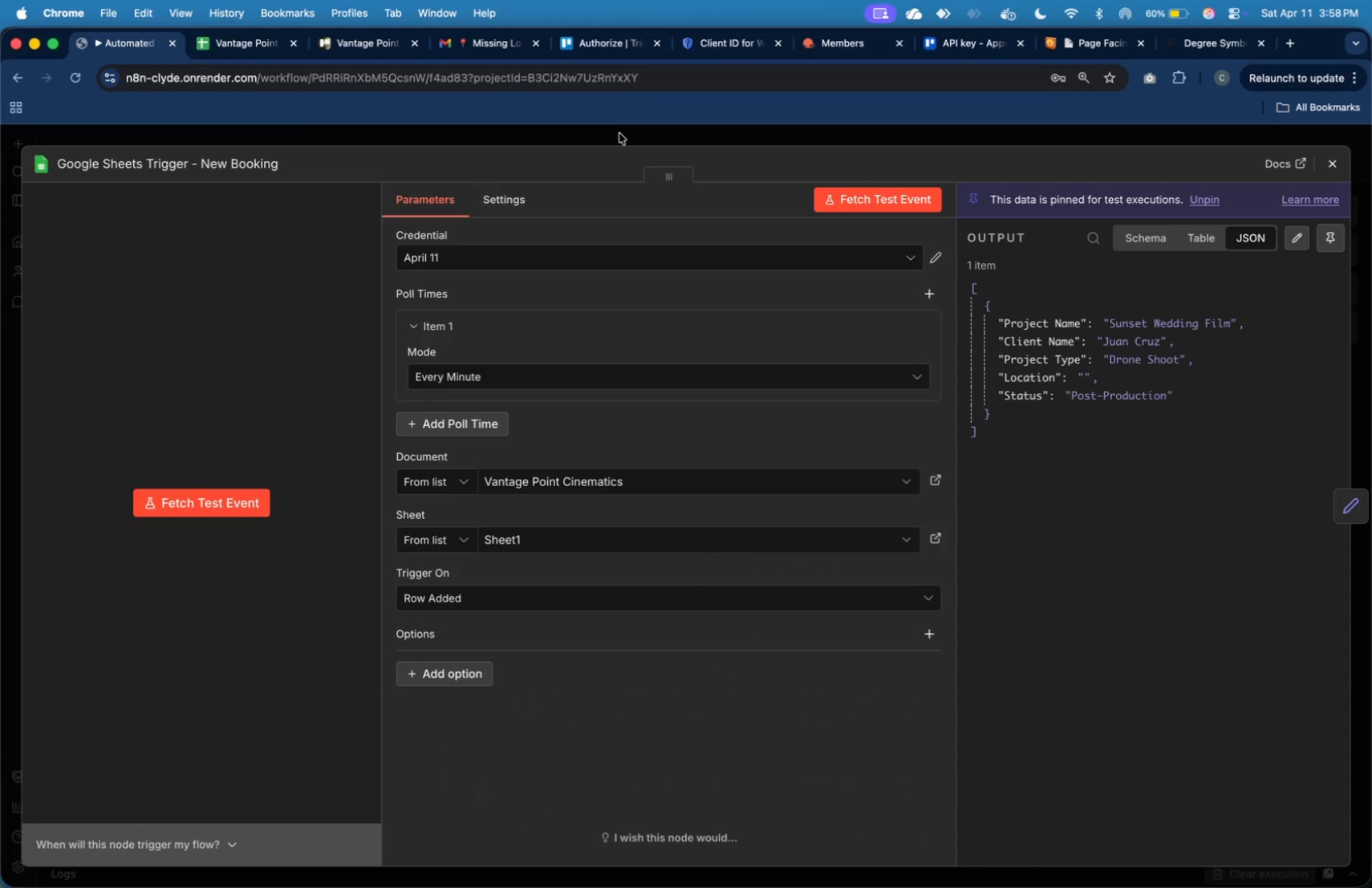 
left_click([891, 205])
 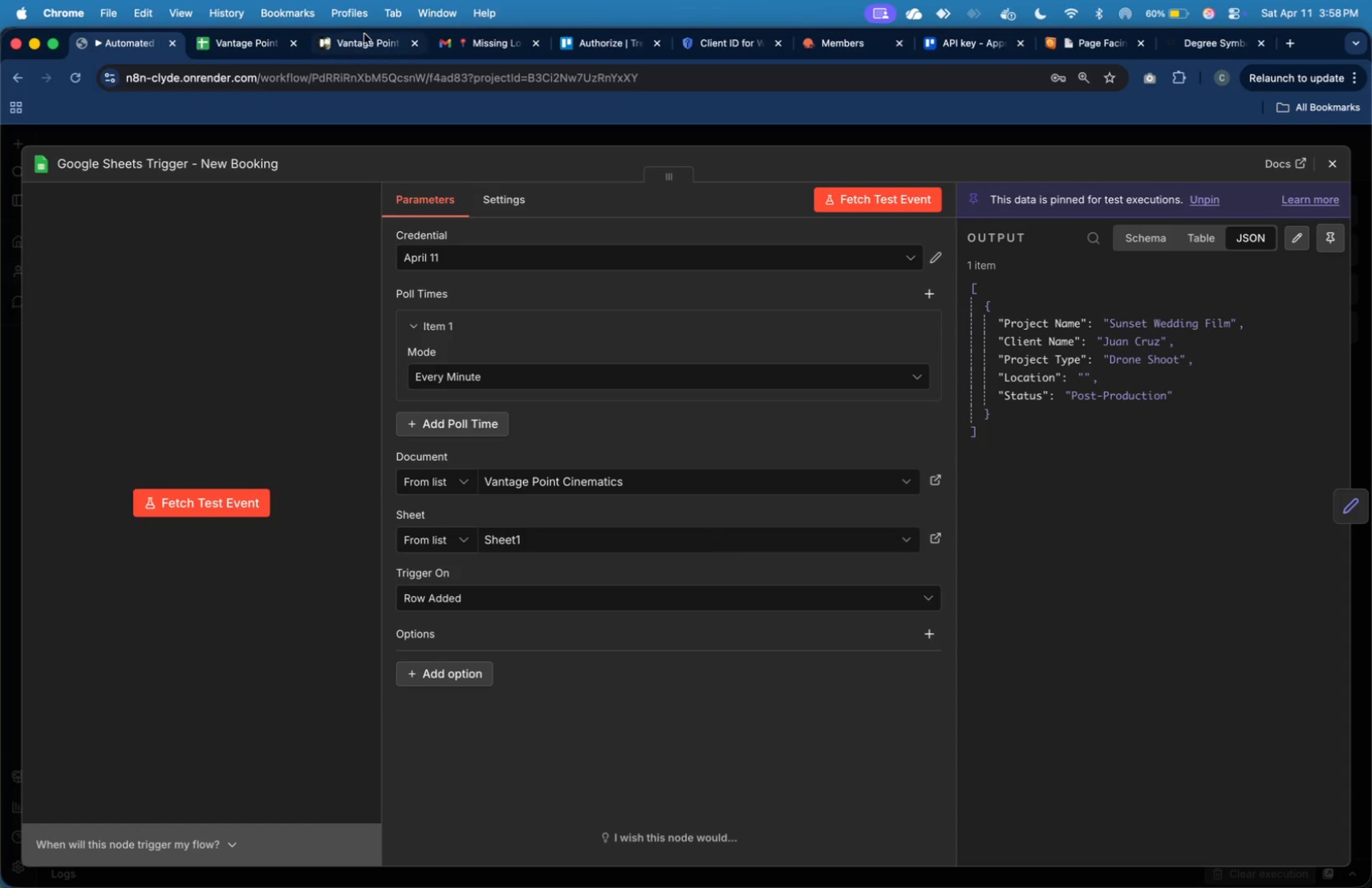 
left_click([209, 48])
 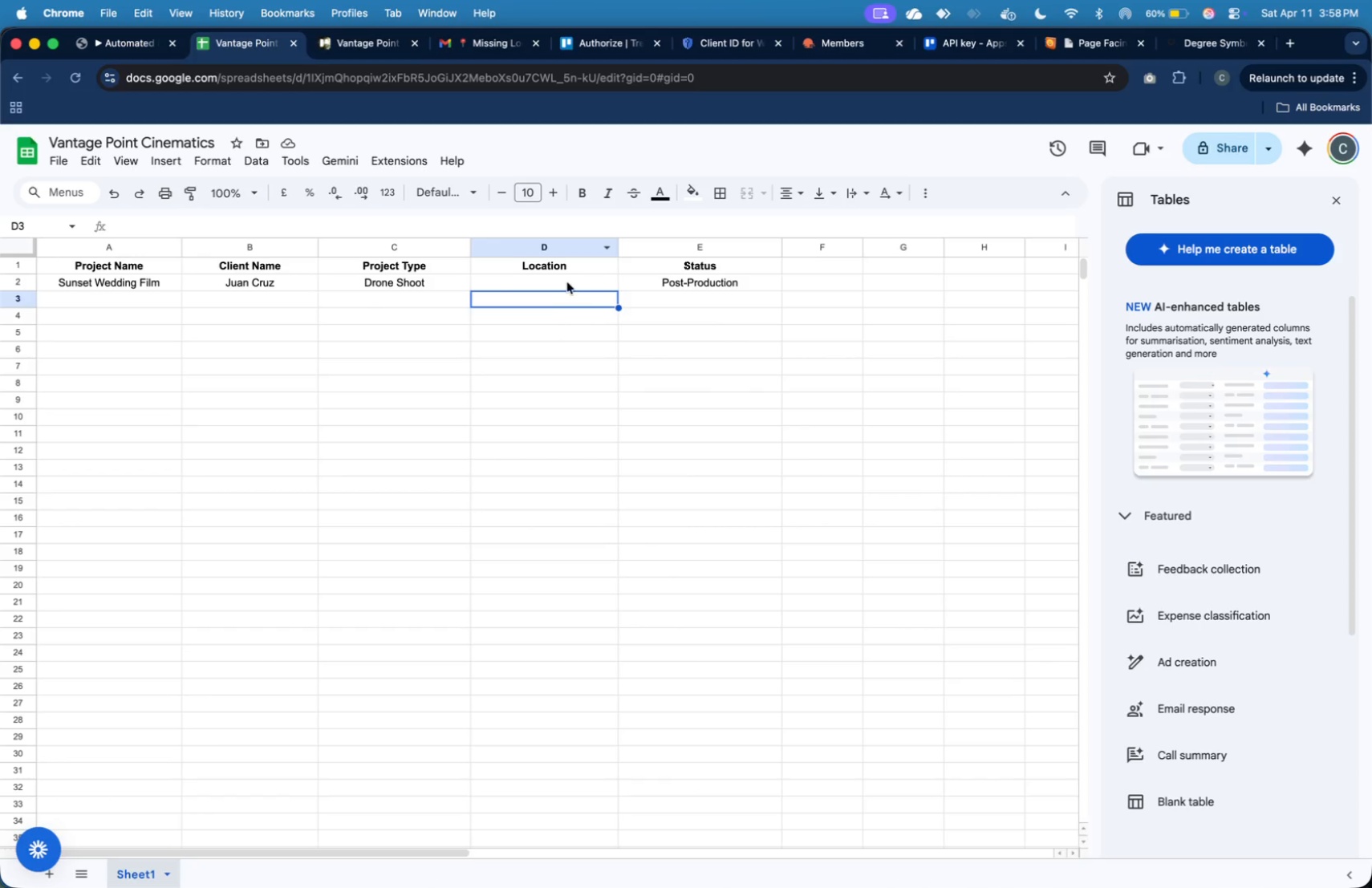 
left_click([565, 278])
 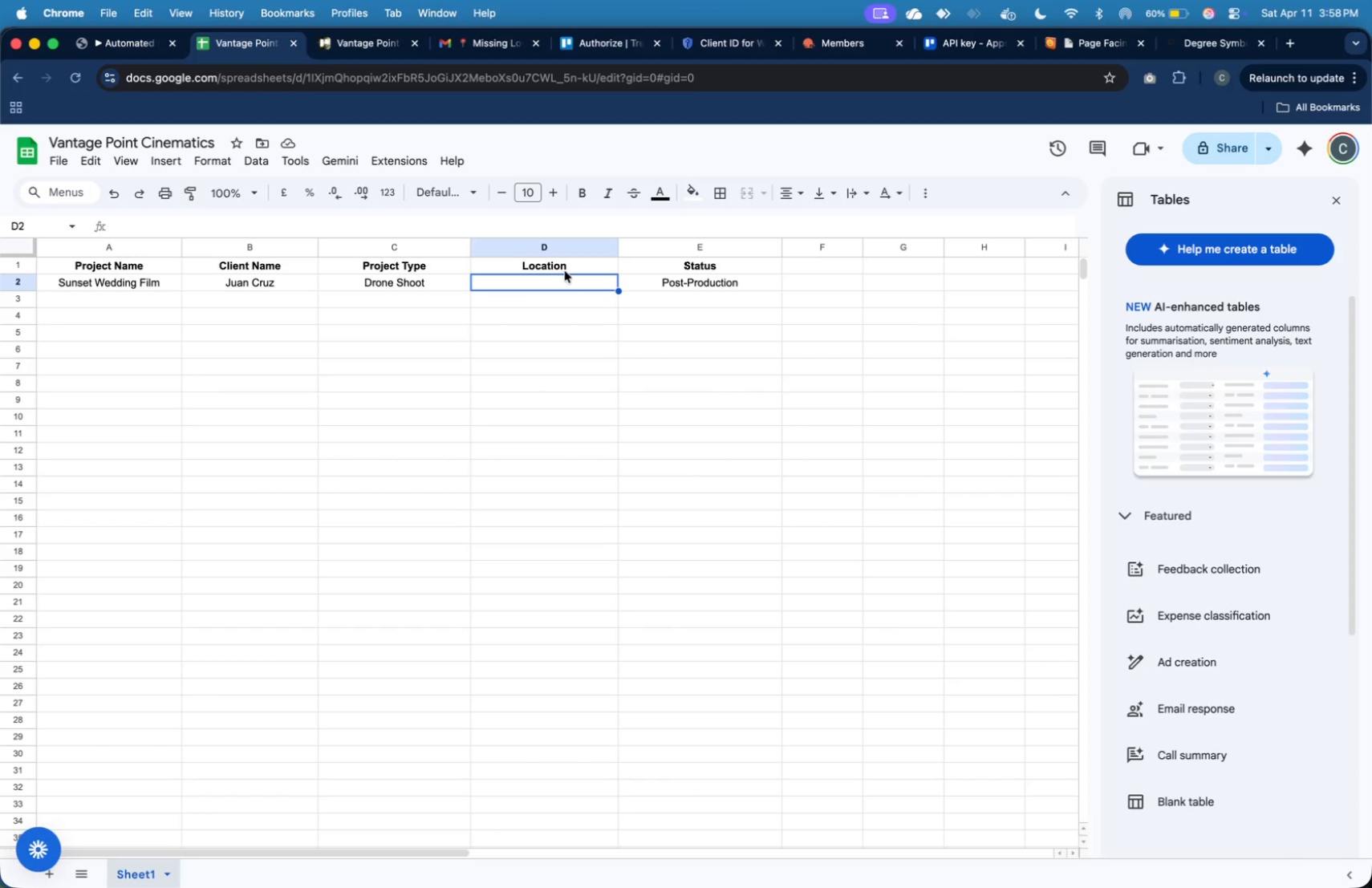 
type(Quezon City)
 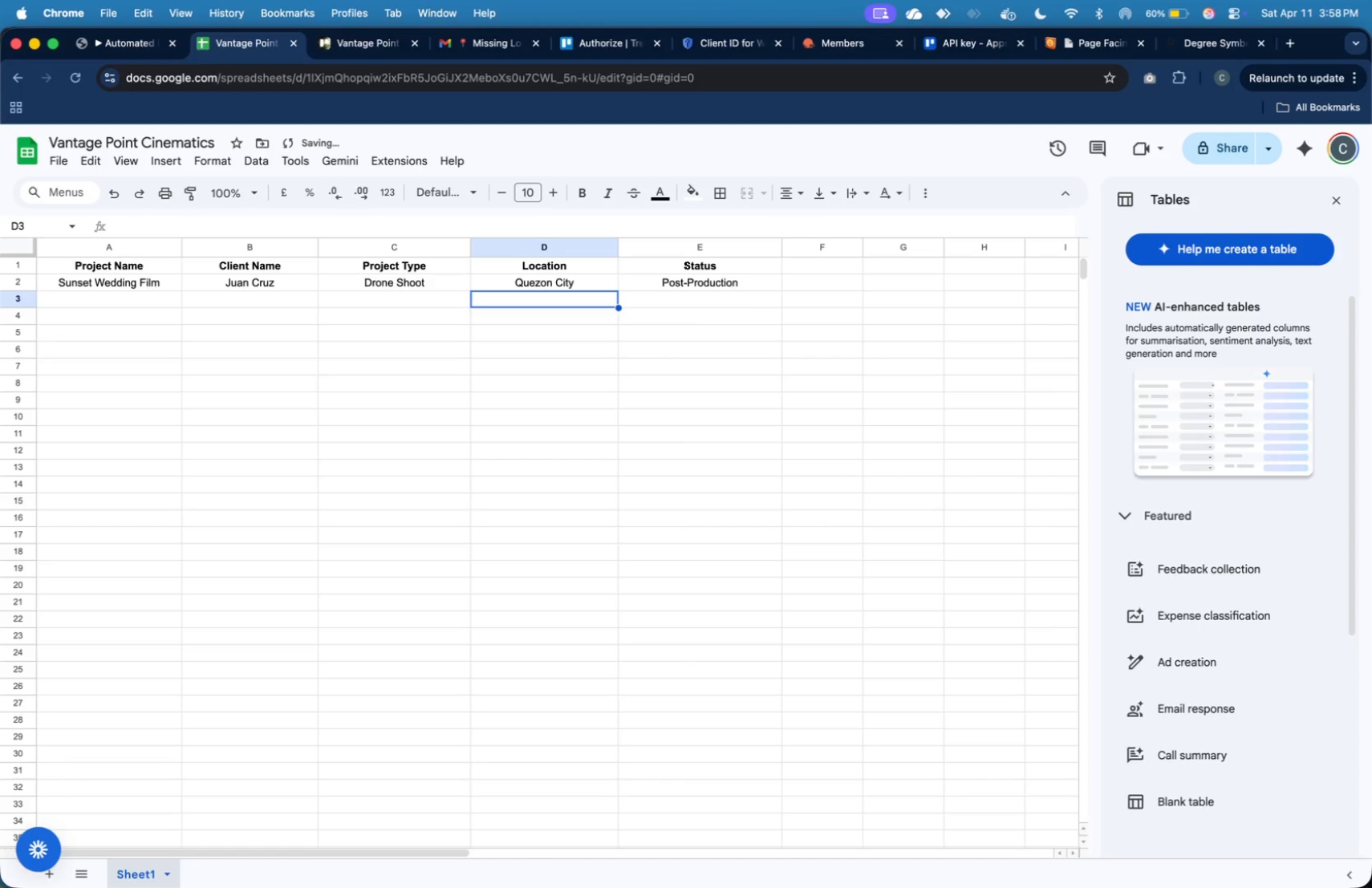 
key(Enter)
 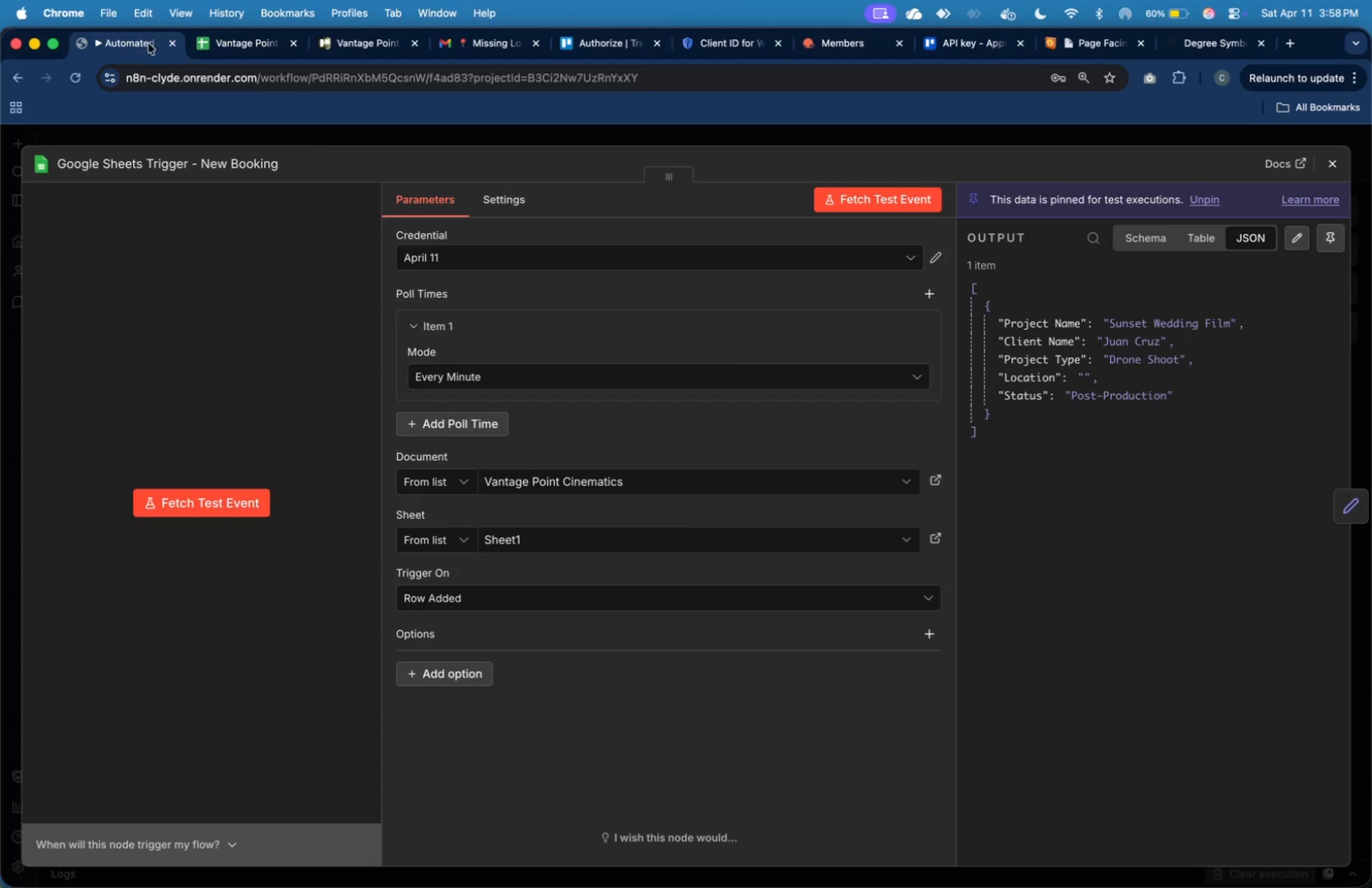 
left_click([842, 195])
 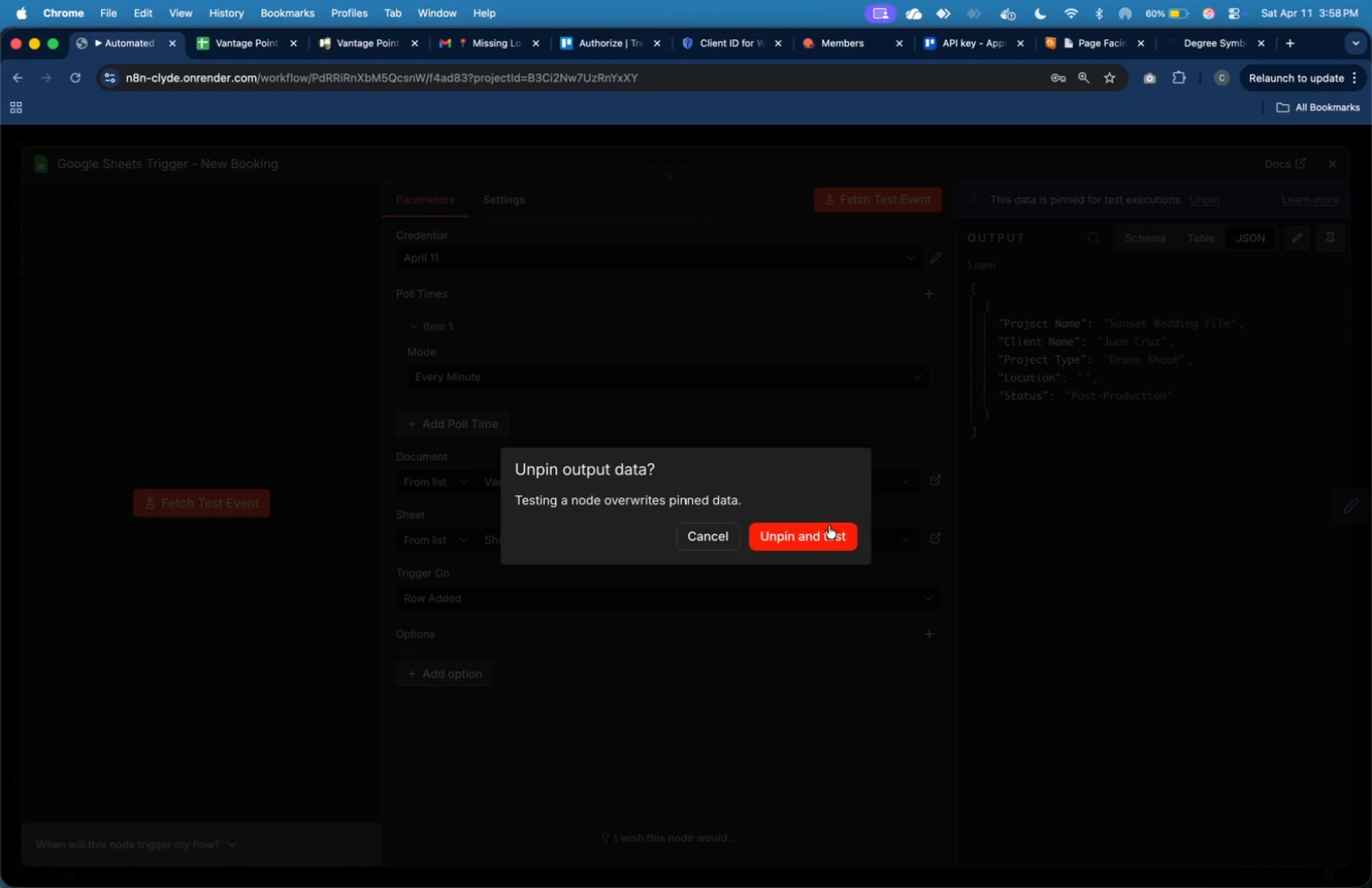 
left_click([829, 529])
 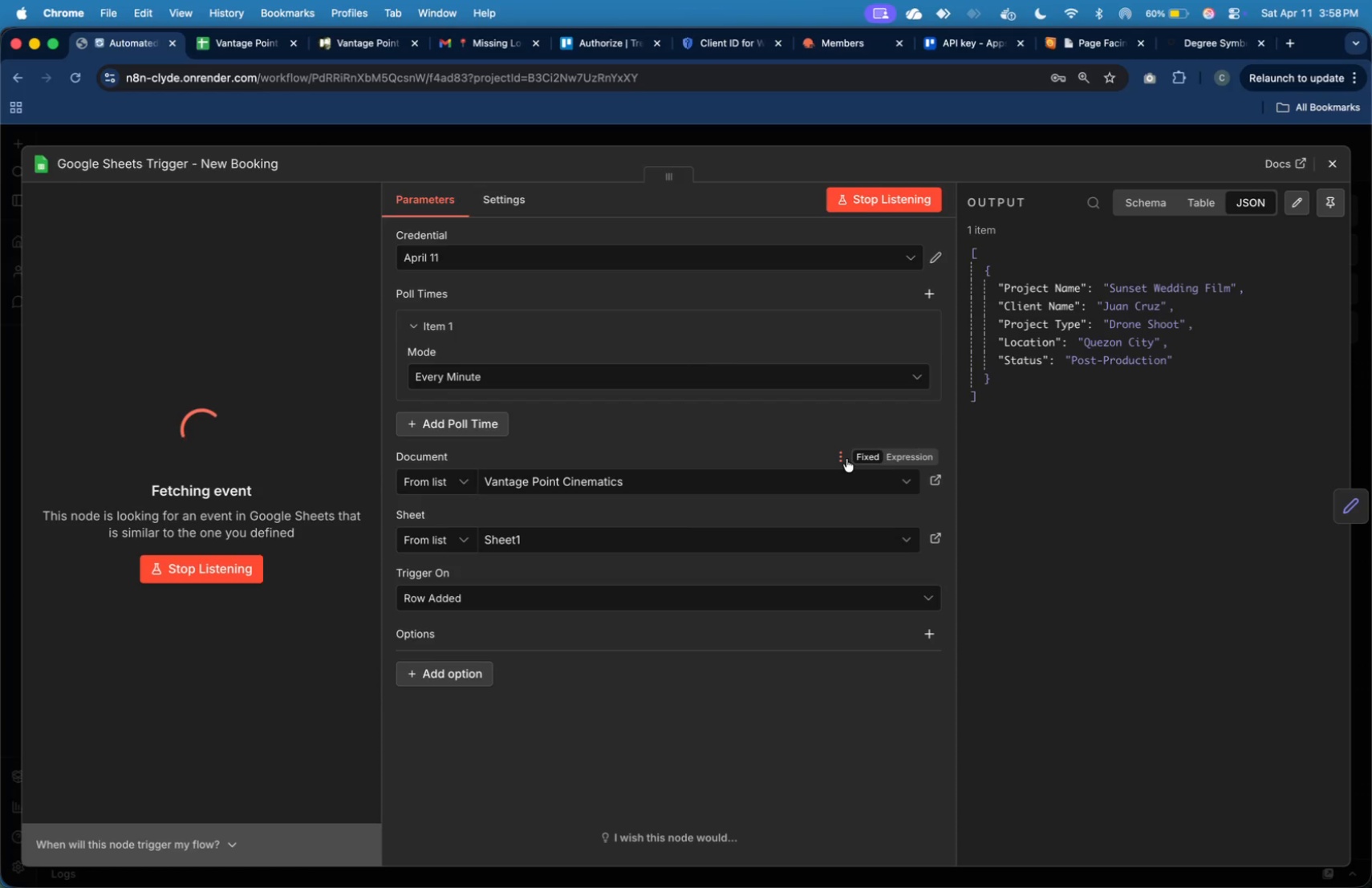 
wait(20.17)
 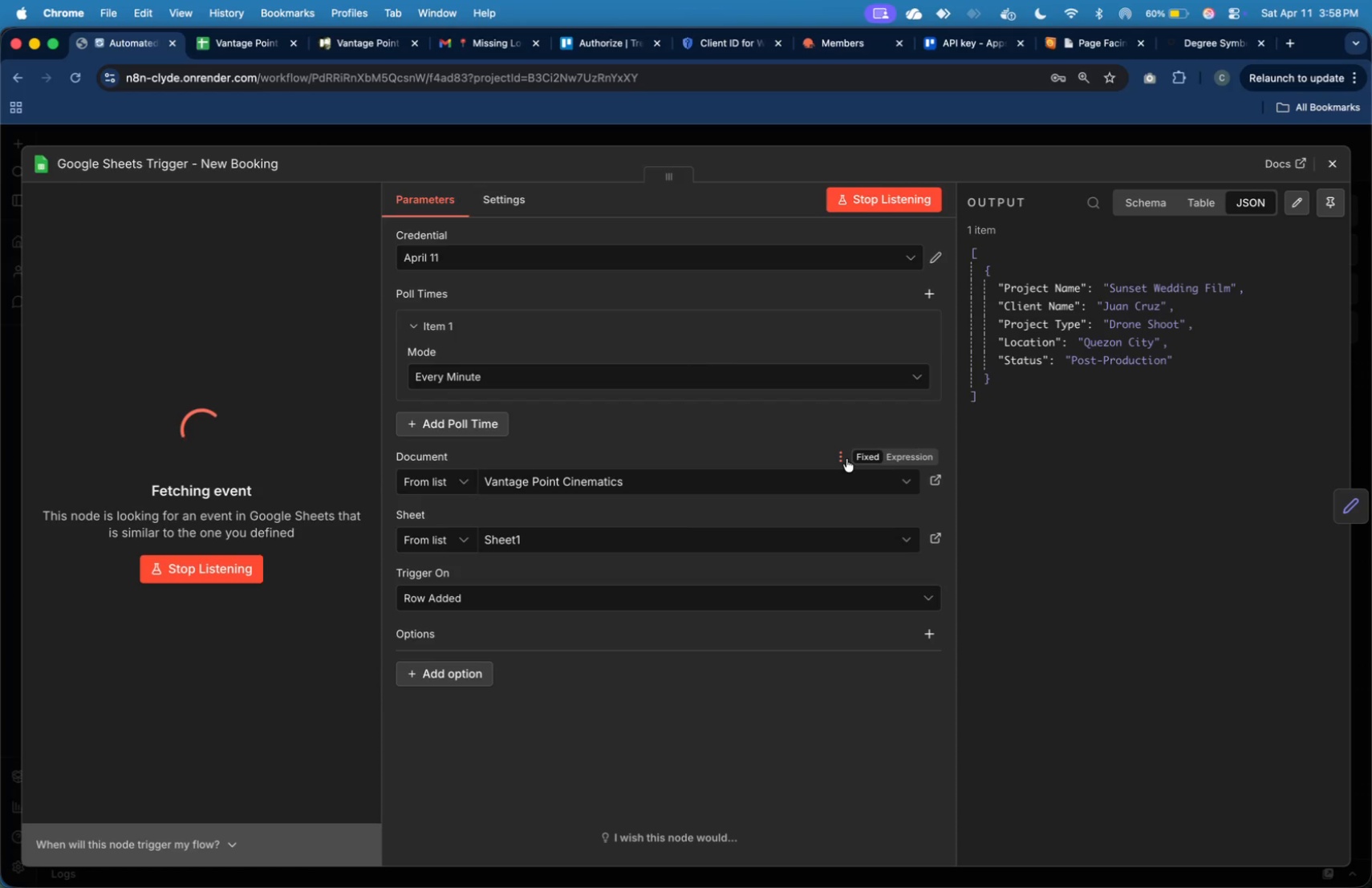 
left_click([1338, 159])
 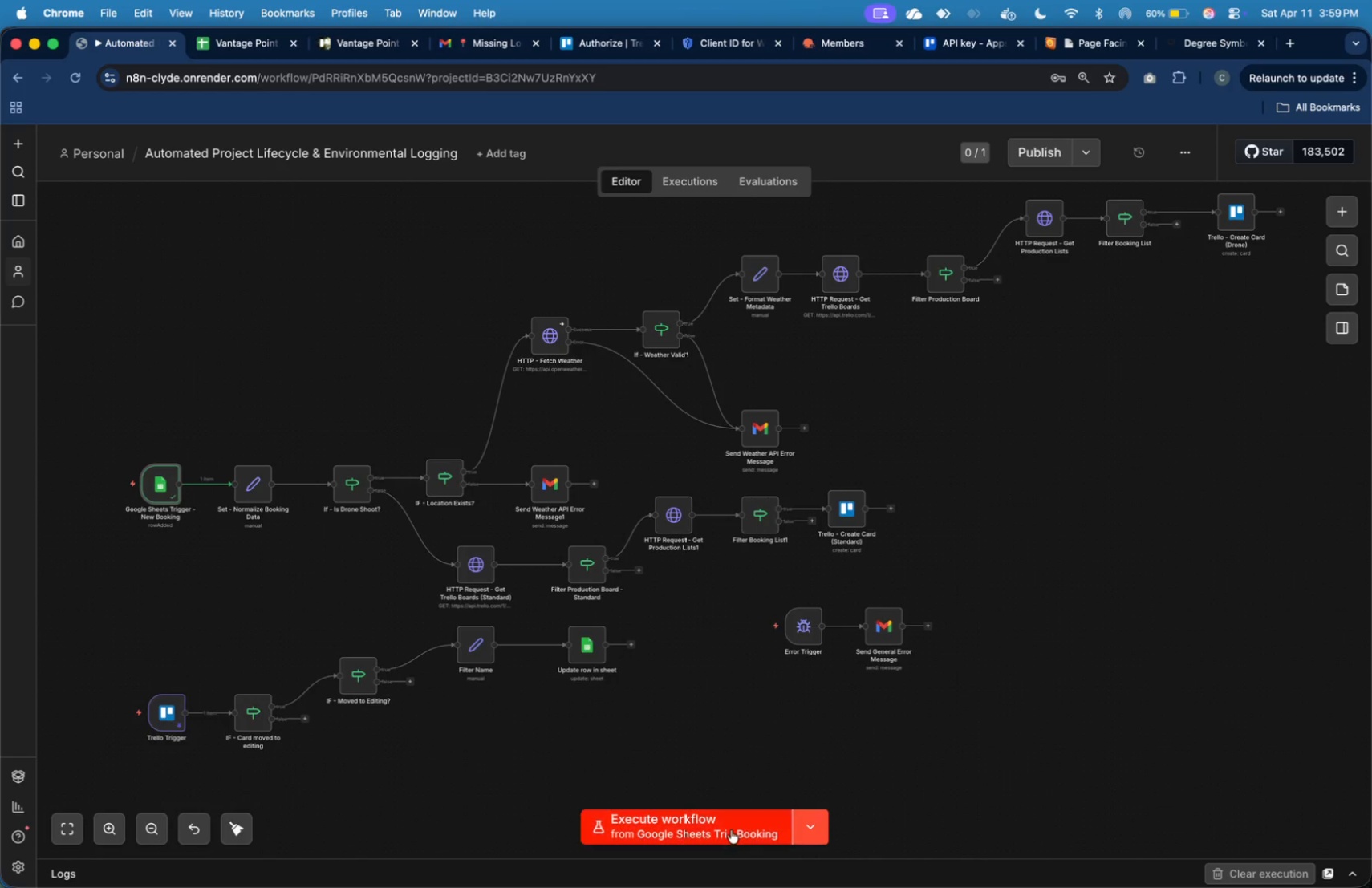 
left_click([731, 830])
 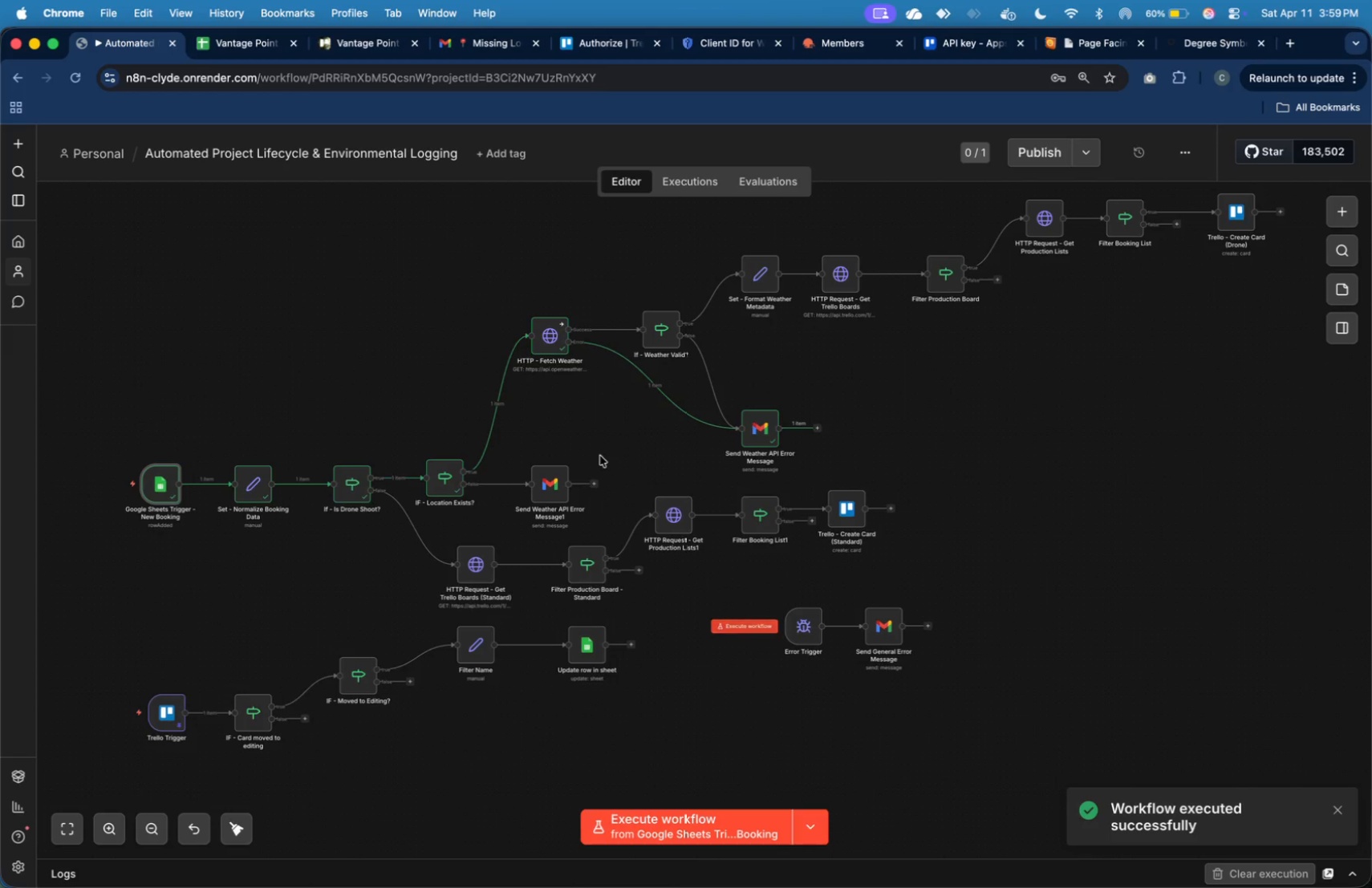 
wait(16.22)
 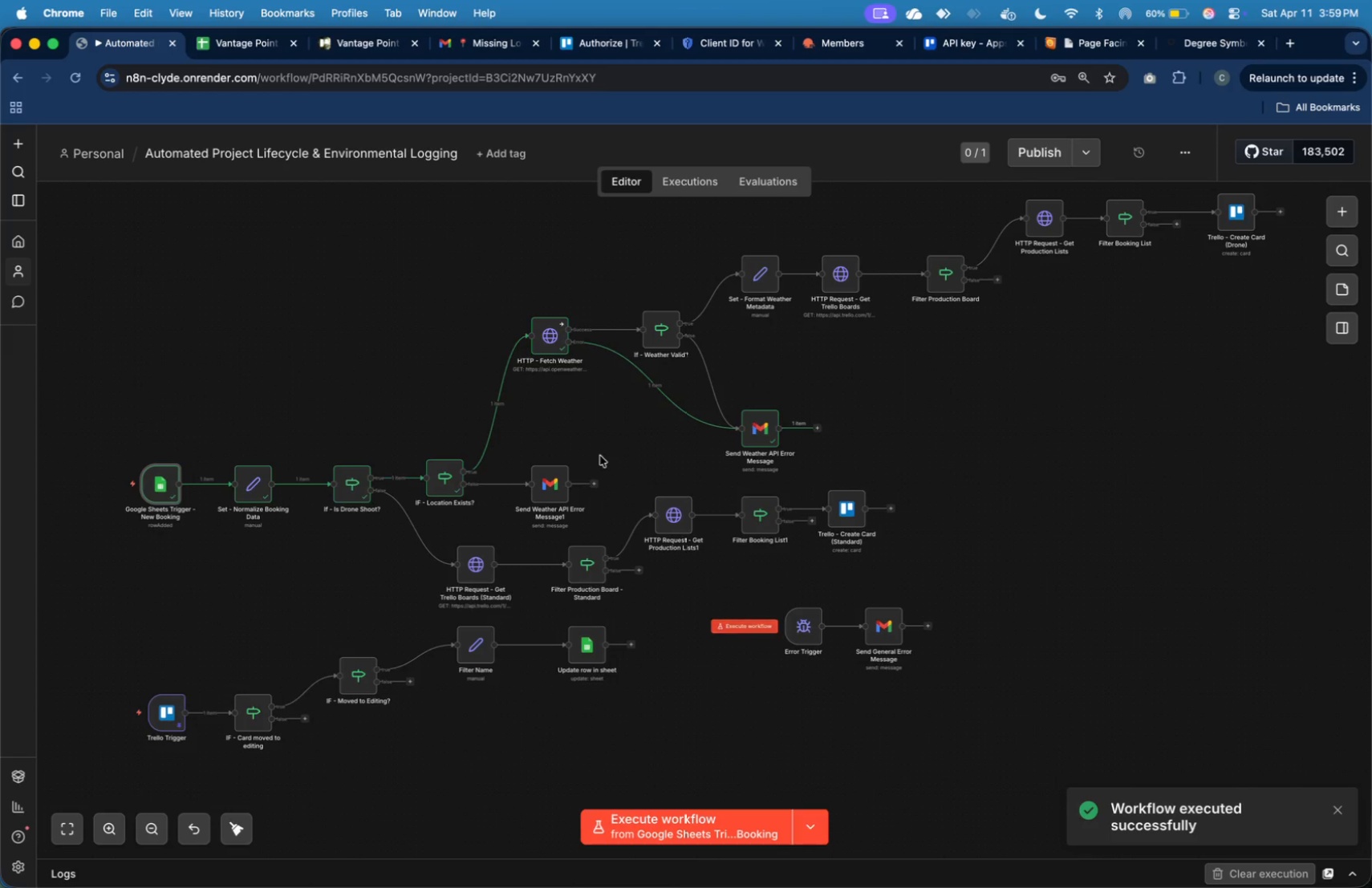 
left_click([459, 43])
 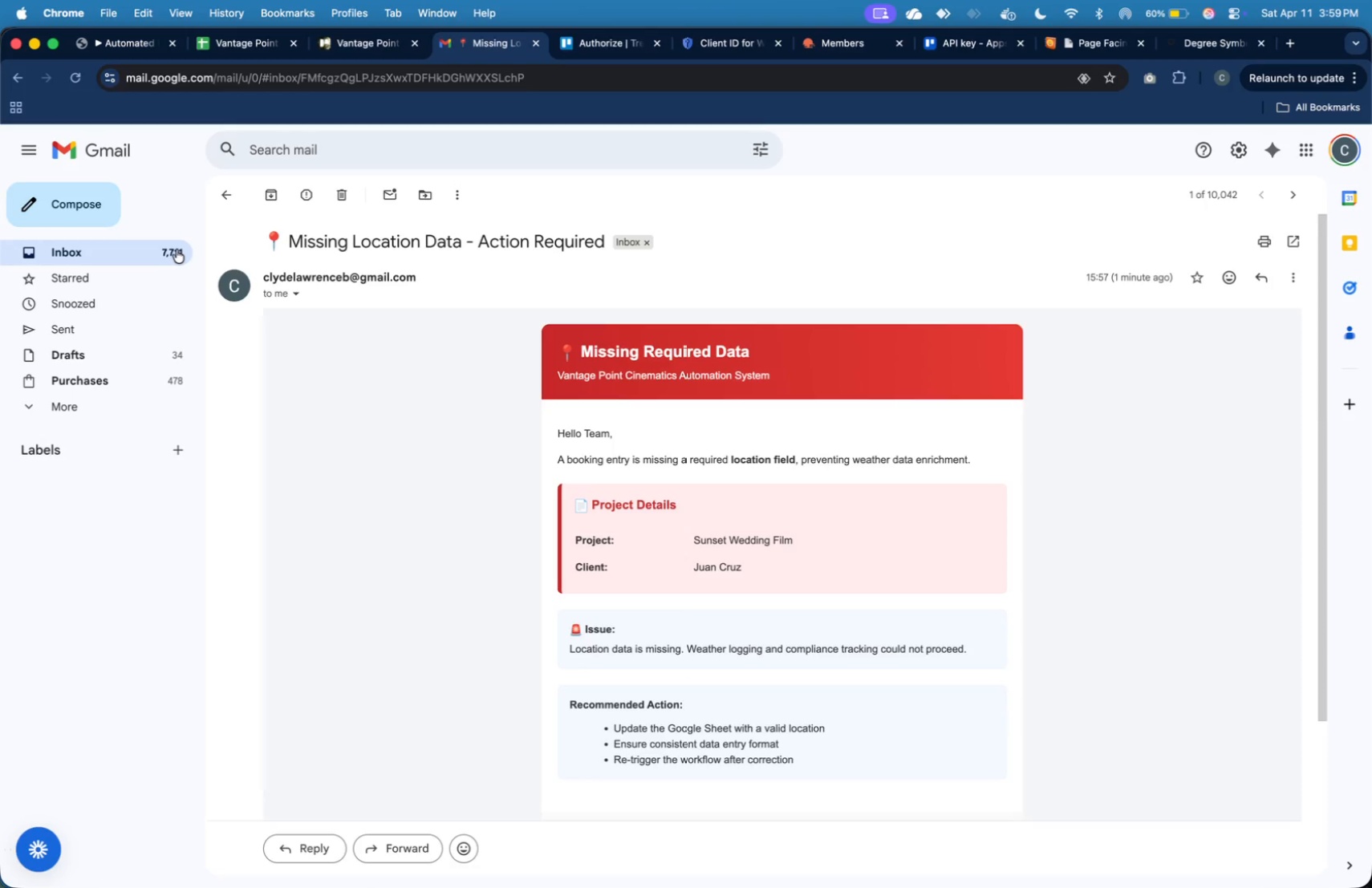 
double_click([173, 252])
 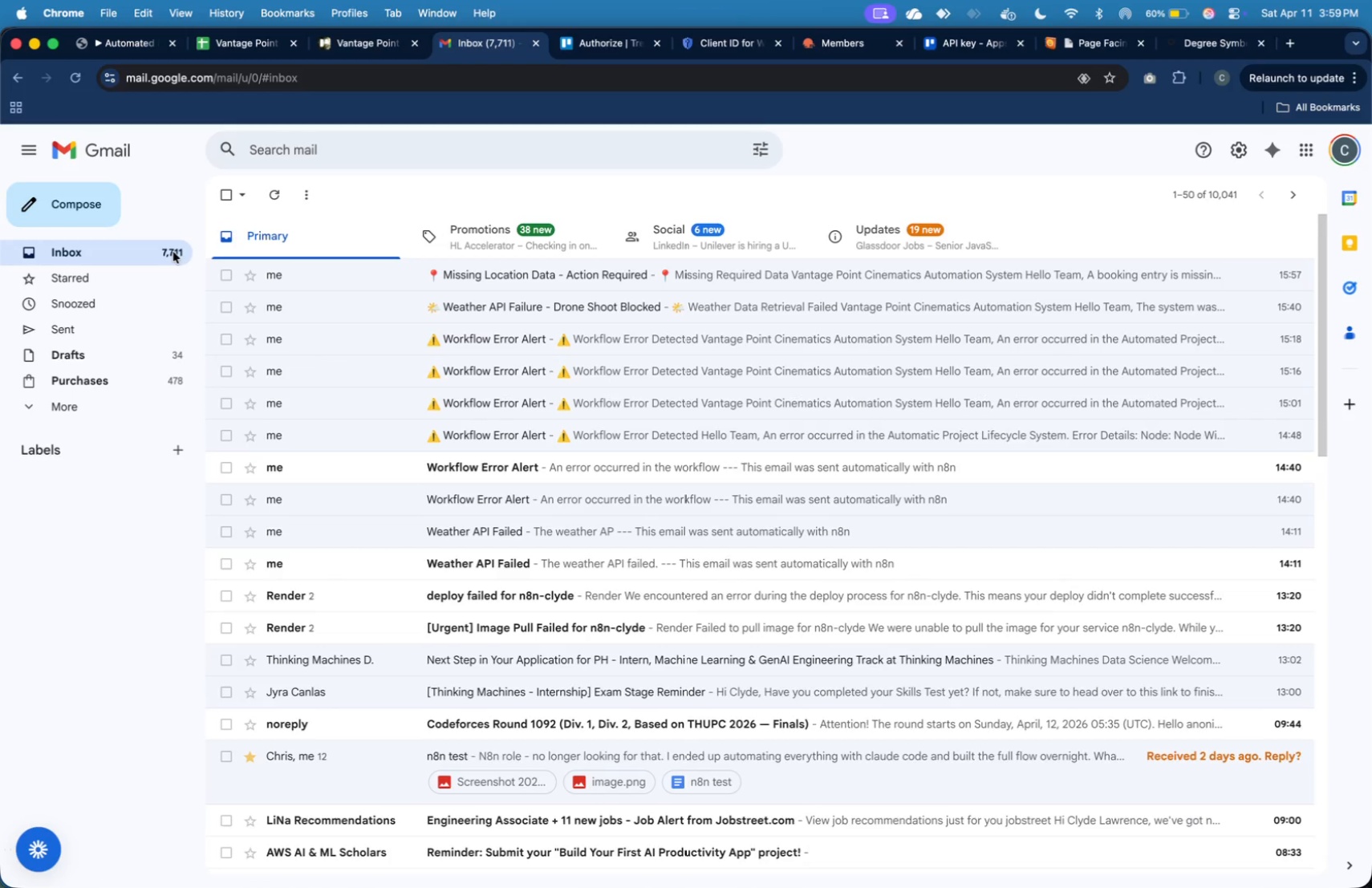 
left_click([173, 252])
 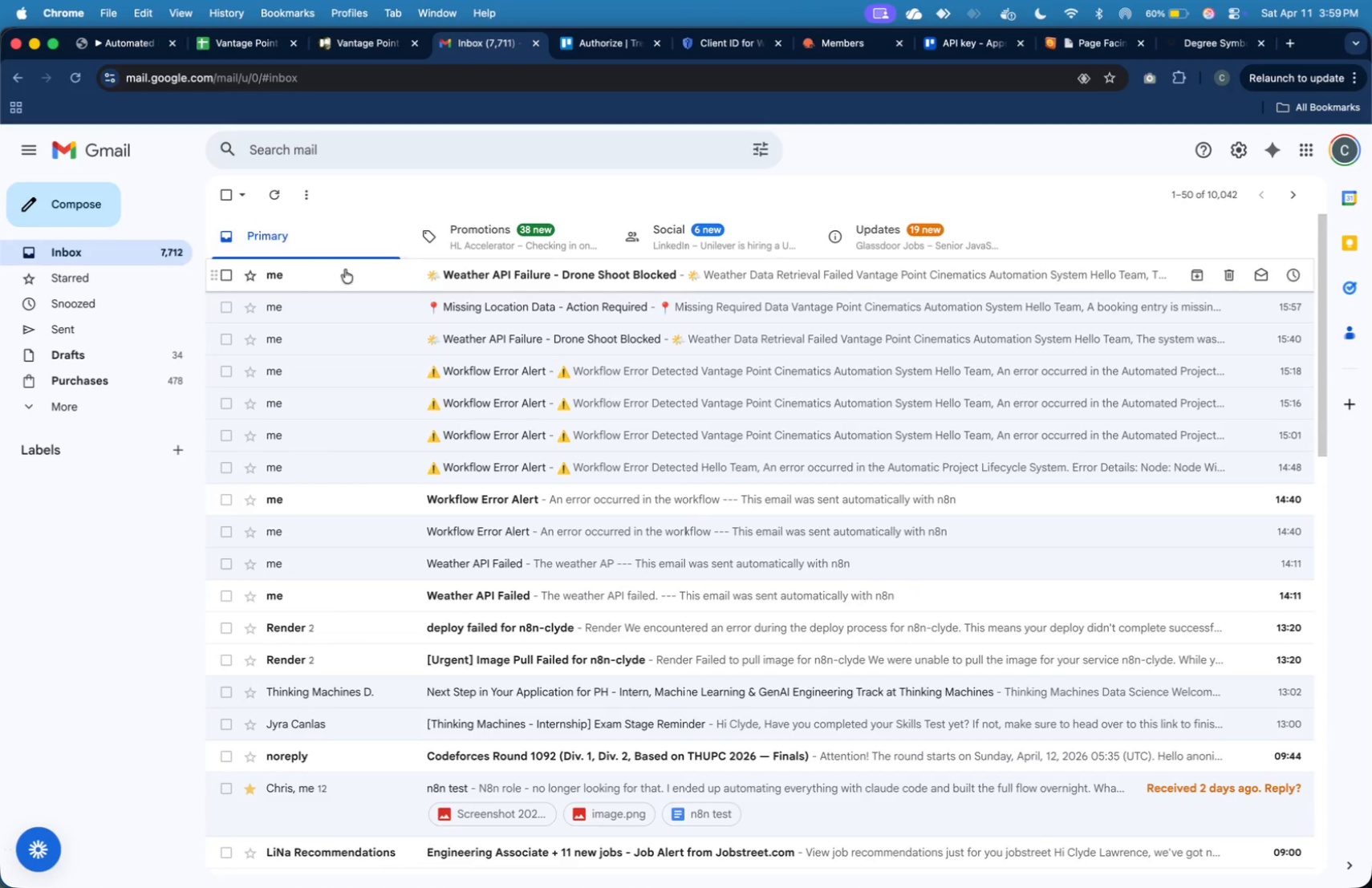 
left_click([355, 272])
 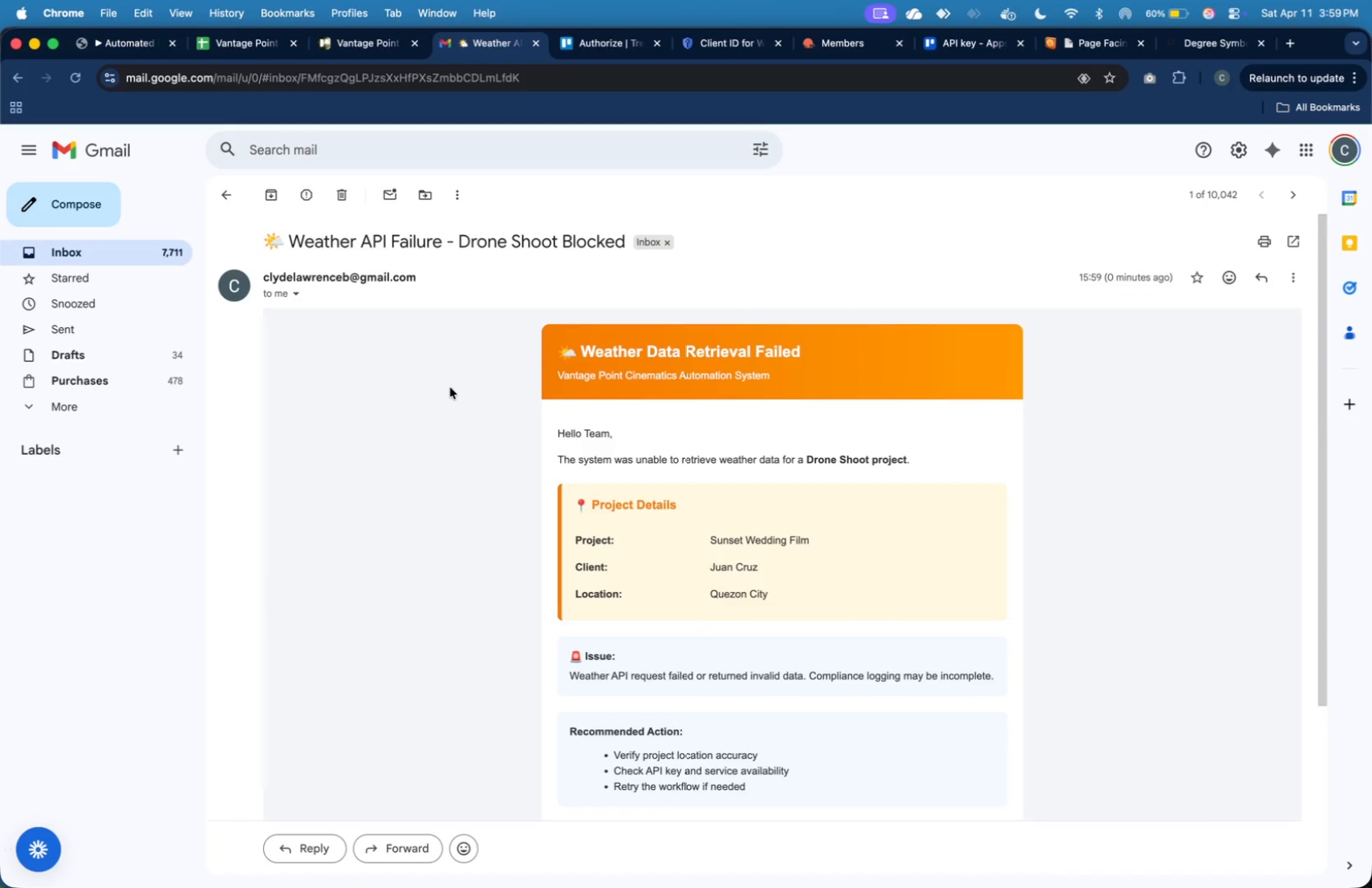 
scroll: coordinate [450, 387], scroll_direction: down, amount: 5.0
 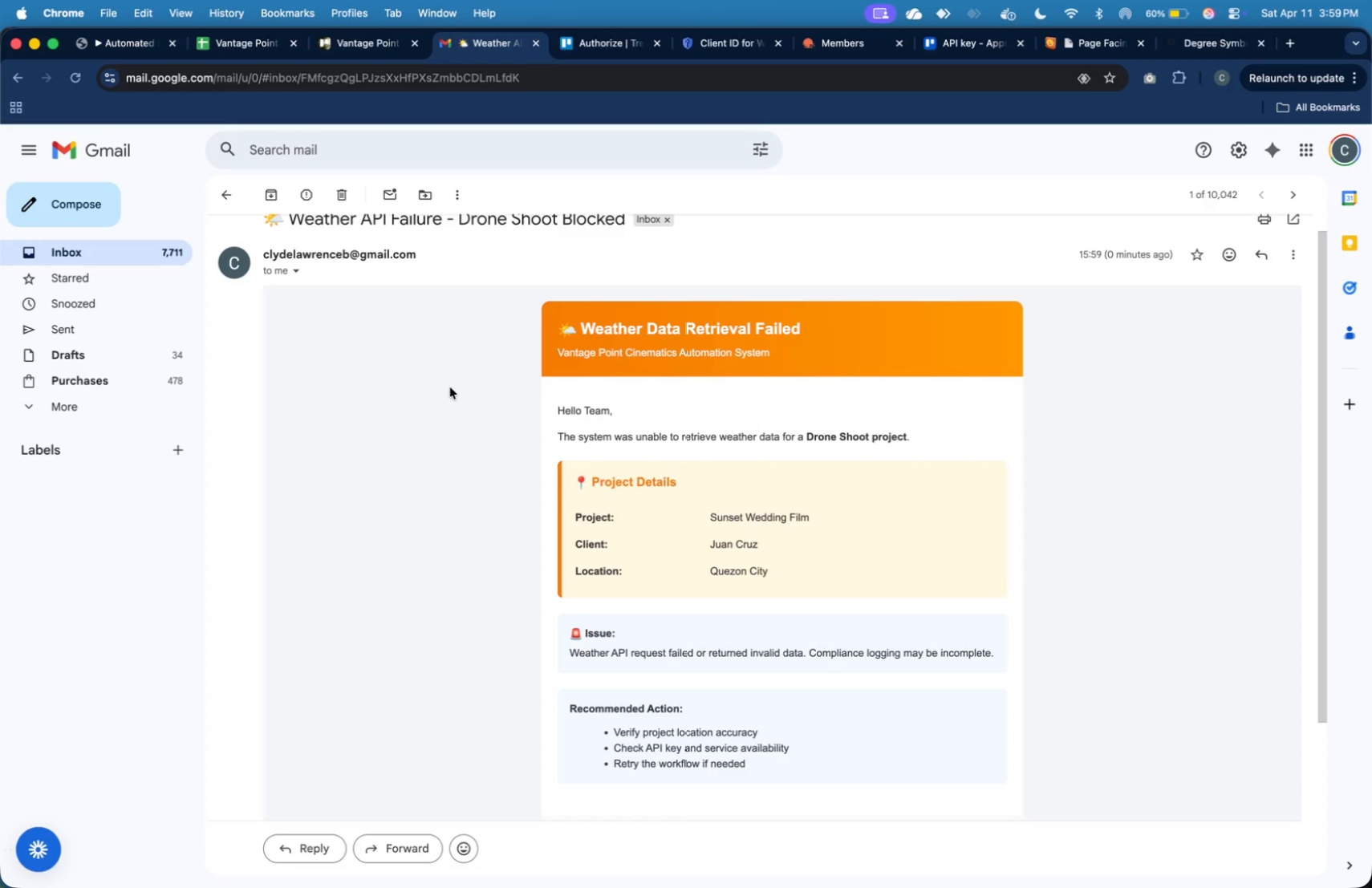 
wait(5.79)
 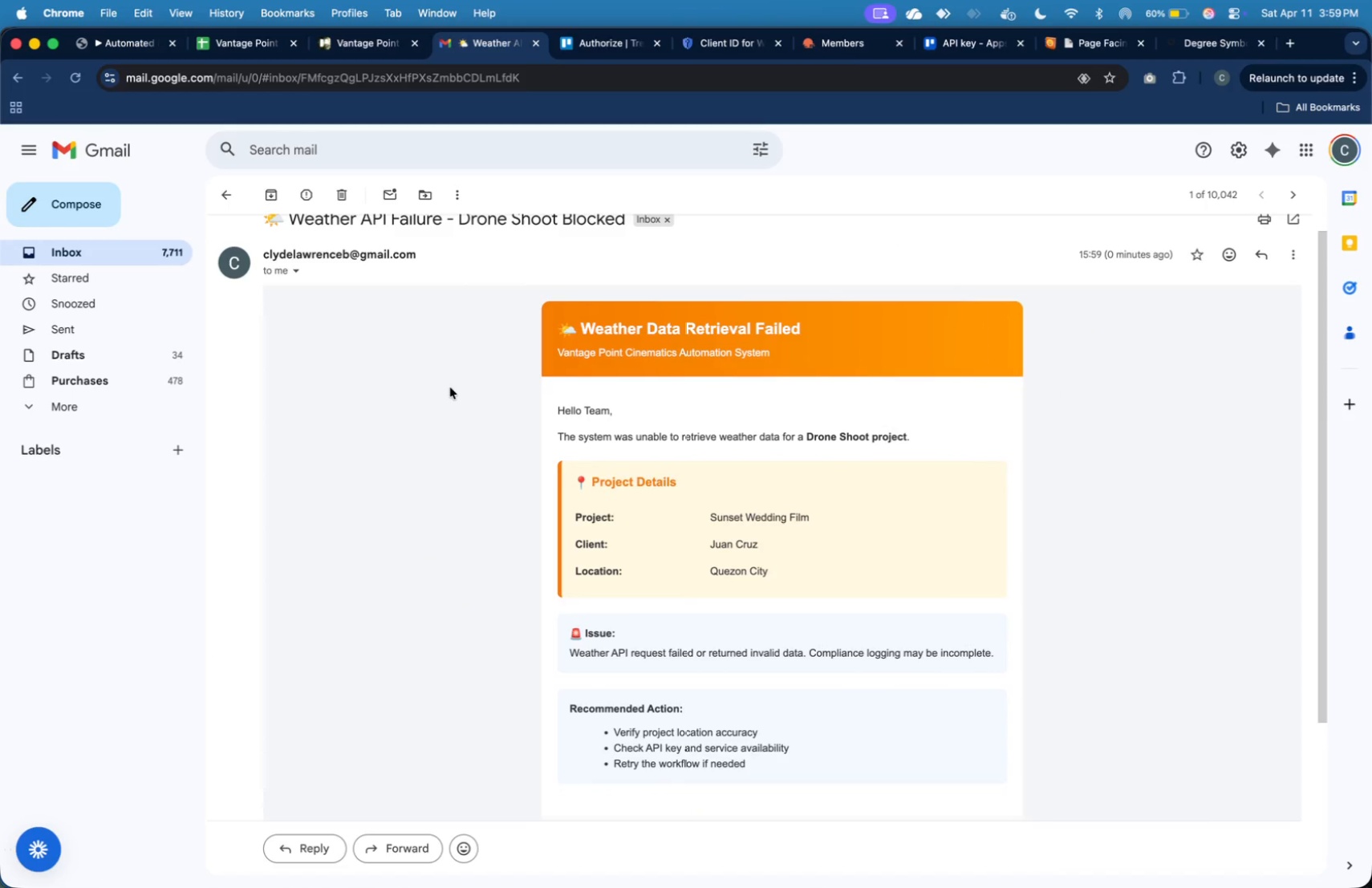 
scroll: coordinate [391, 488], scroll_direction: down, amount: 6.0
 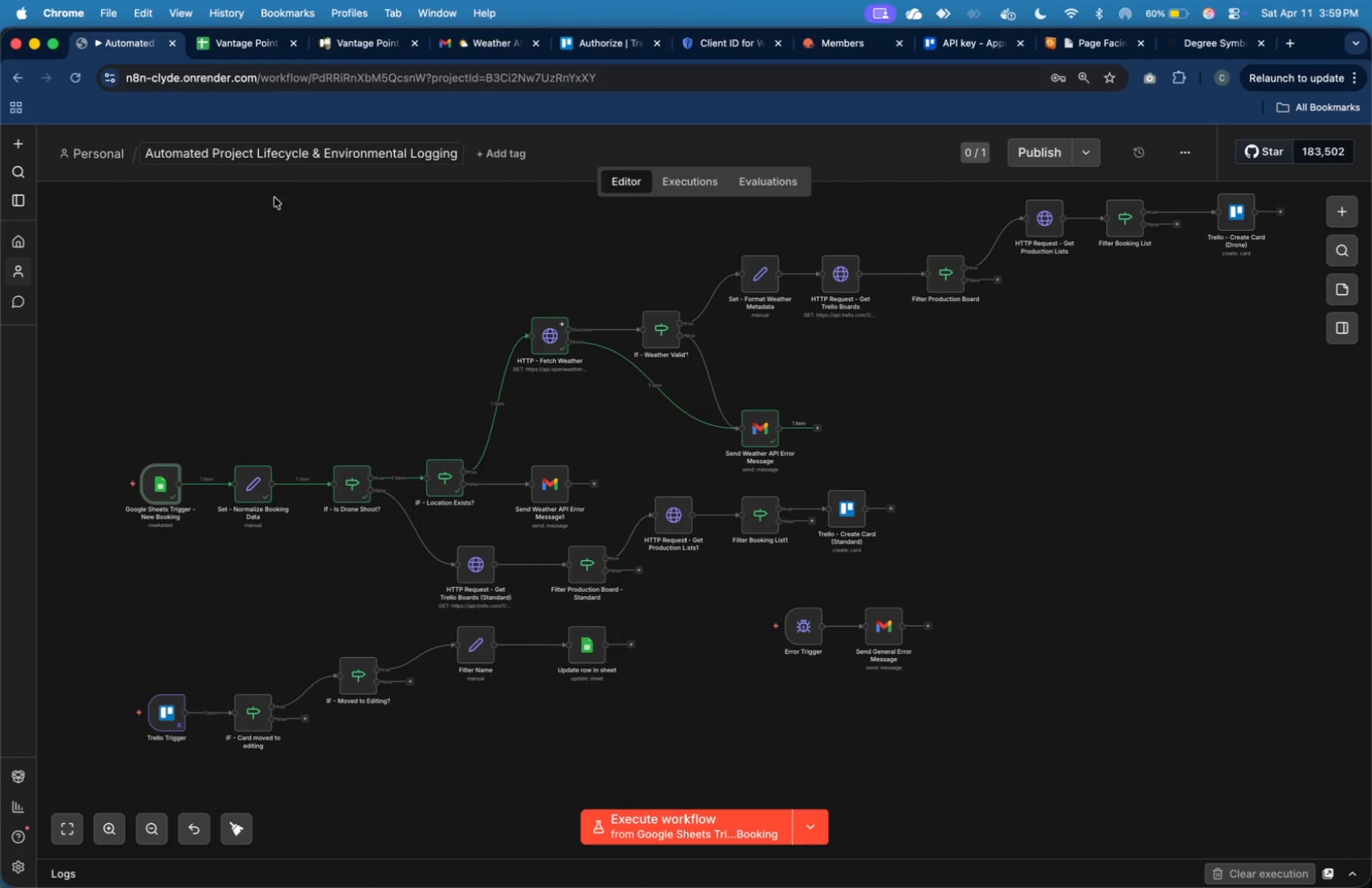 
wait(6.98)
 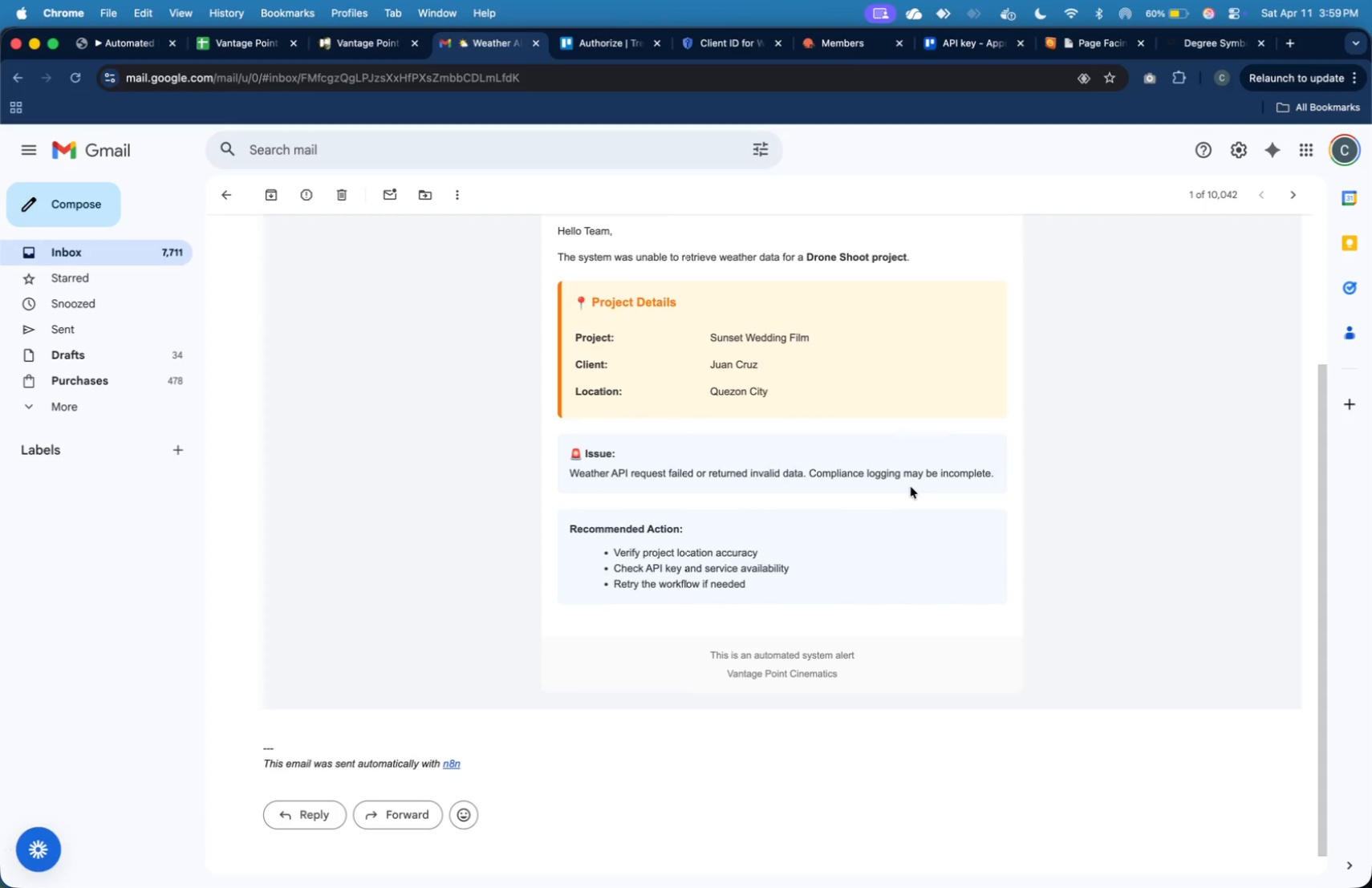 
left_click([77, 837])
 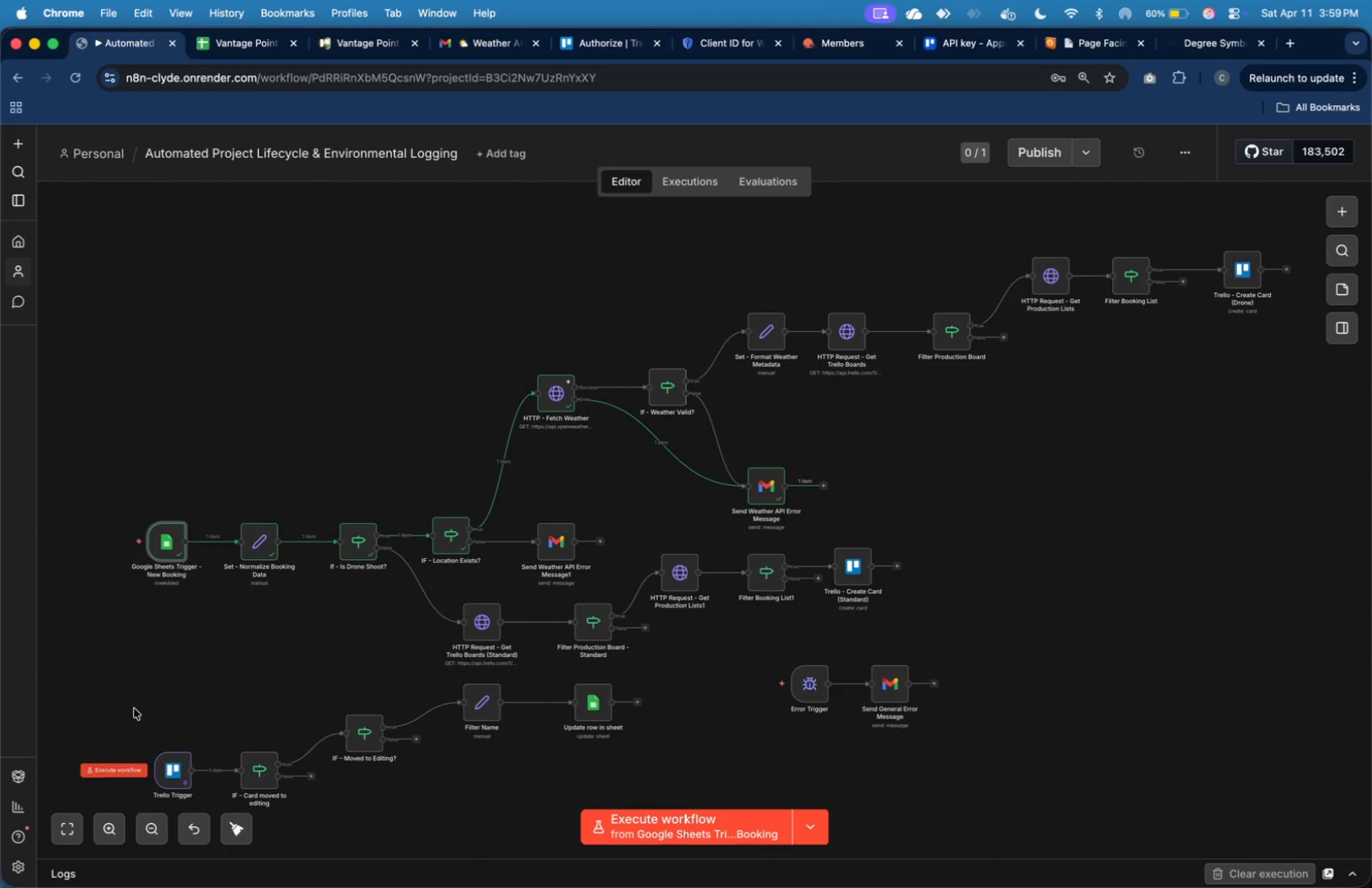 
scroll: coordinate [140, 678], scroll_direction: up, amount: 1.0
 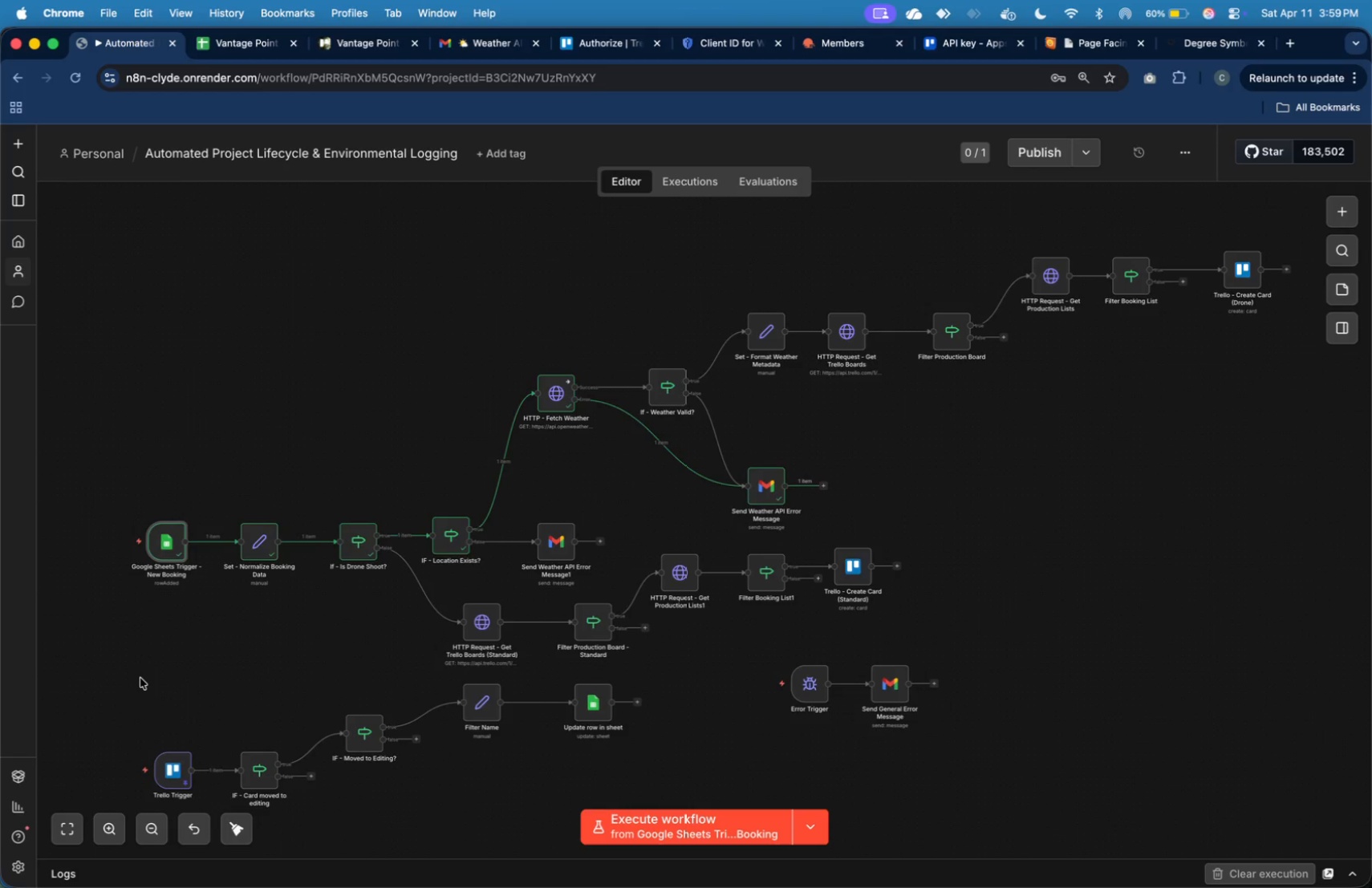 
scroll: coordinate [140, 678], scroll_direction: down, amount: 9.0
 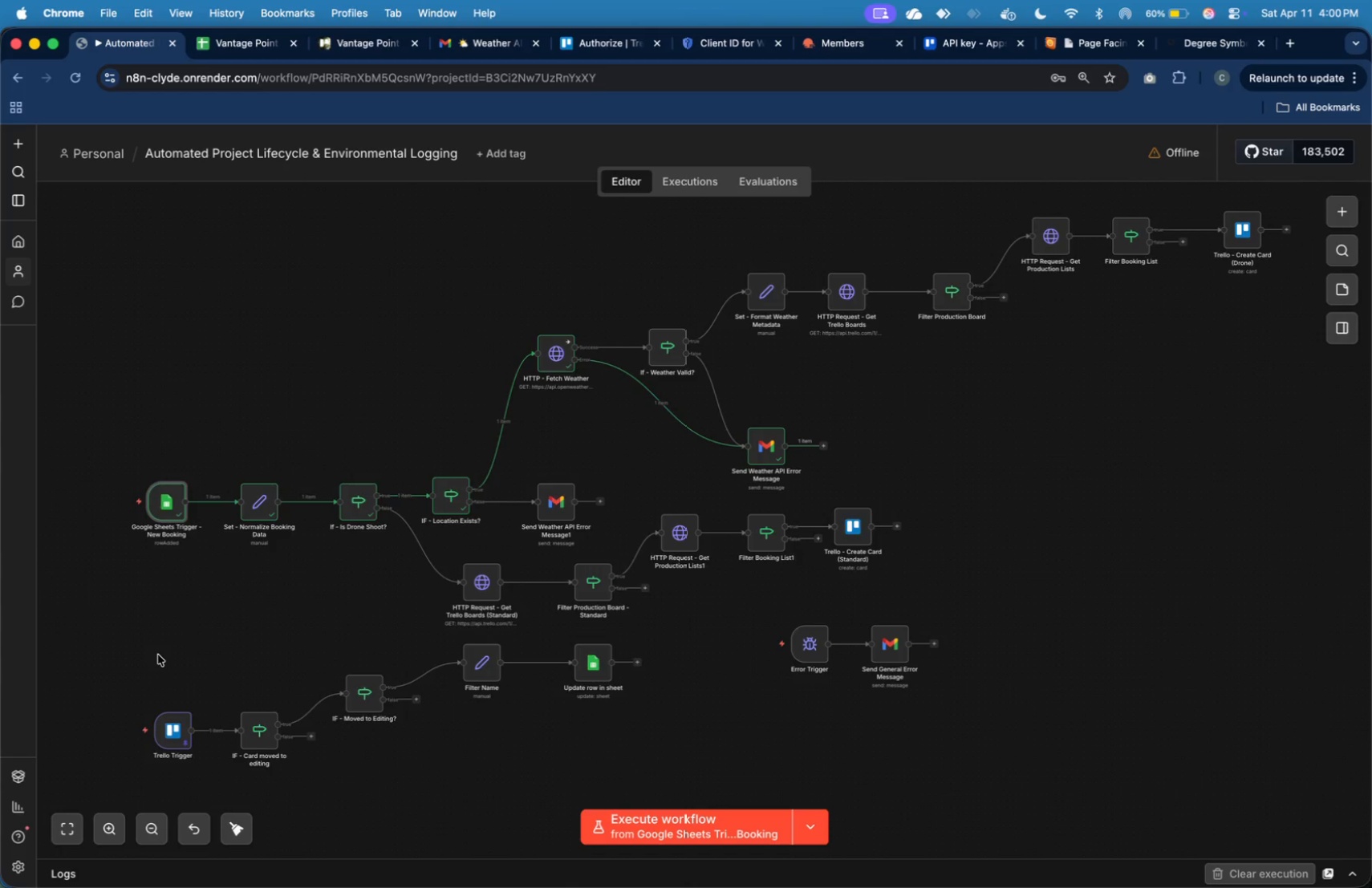 
wait(28.82)
 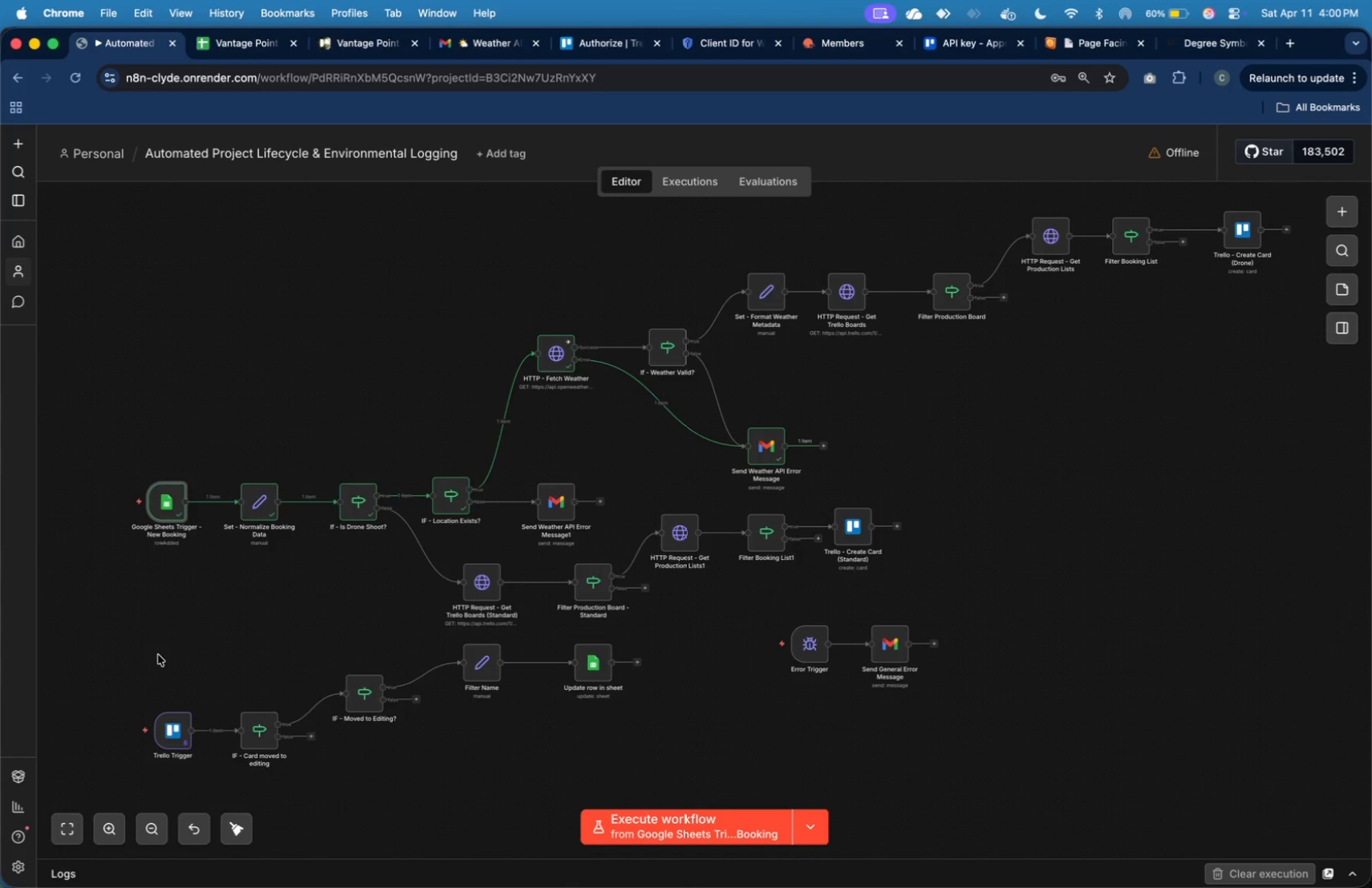 
left_click([684, 352])
 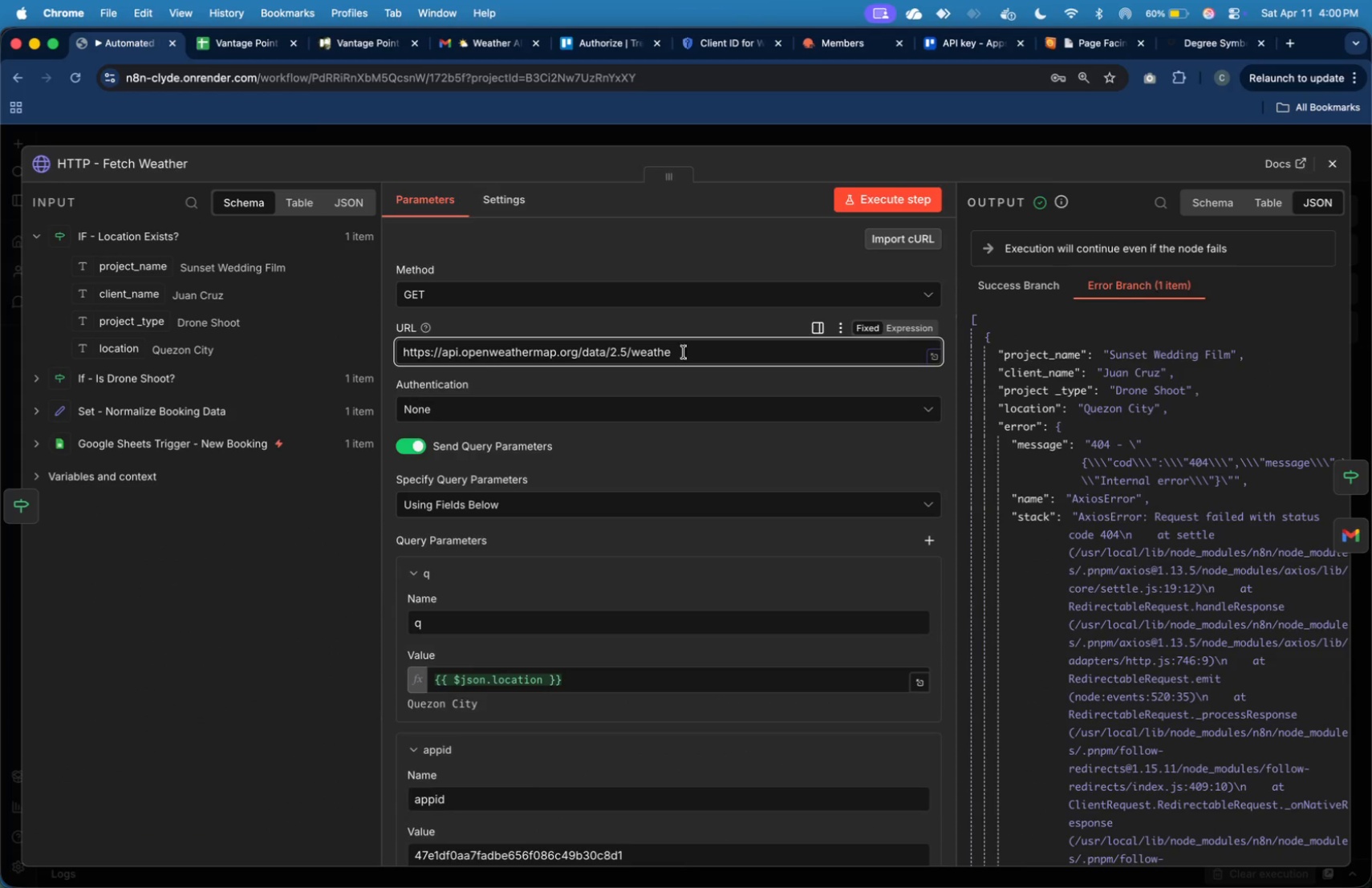 
key(R)
 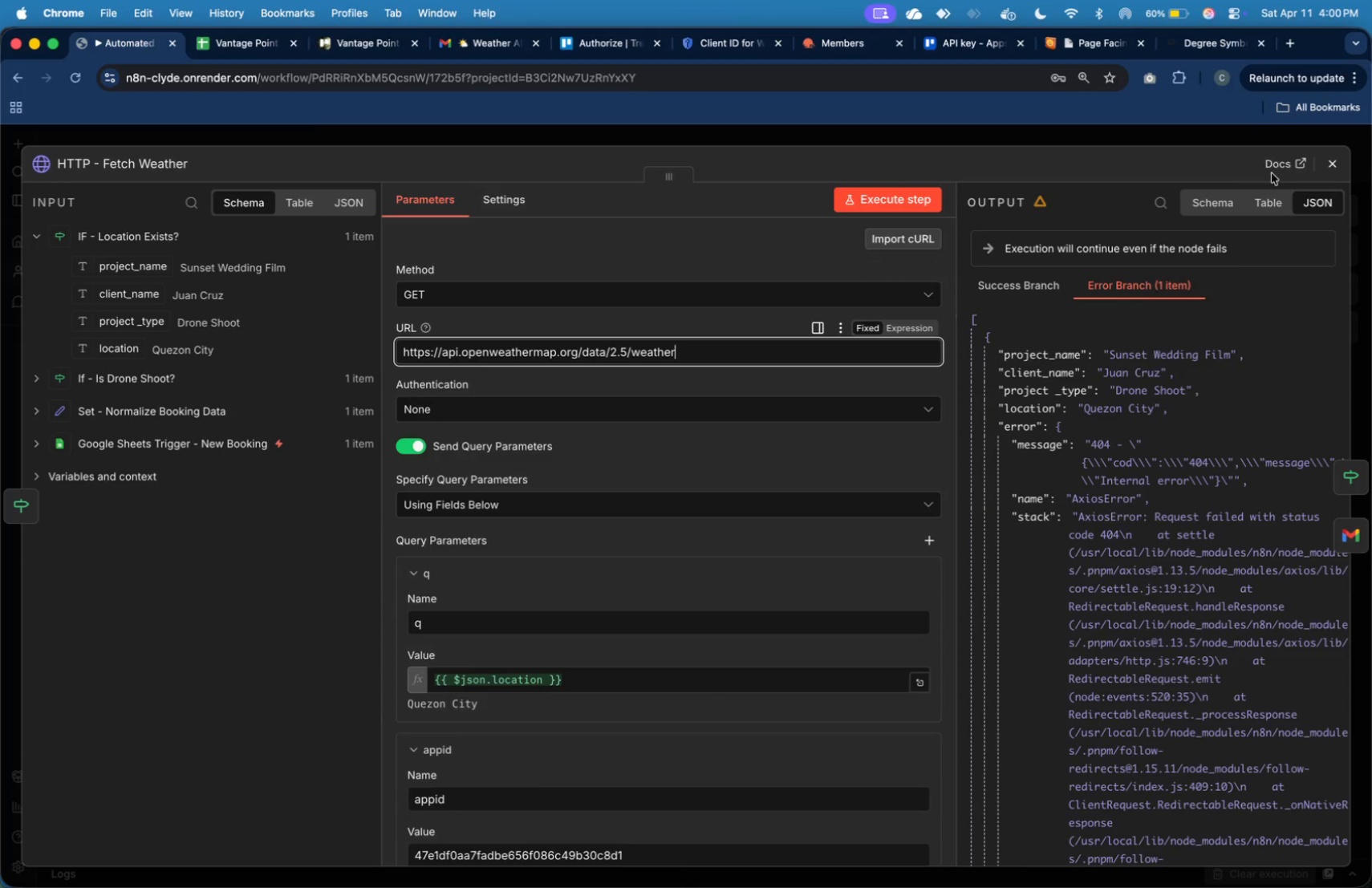 
left_click([1333, 161])
 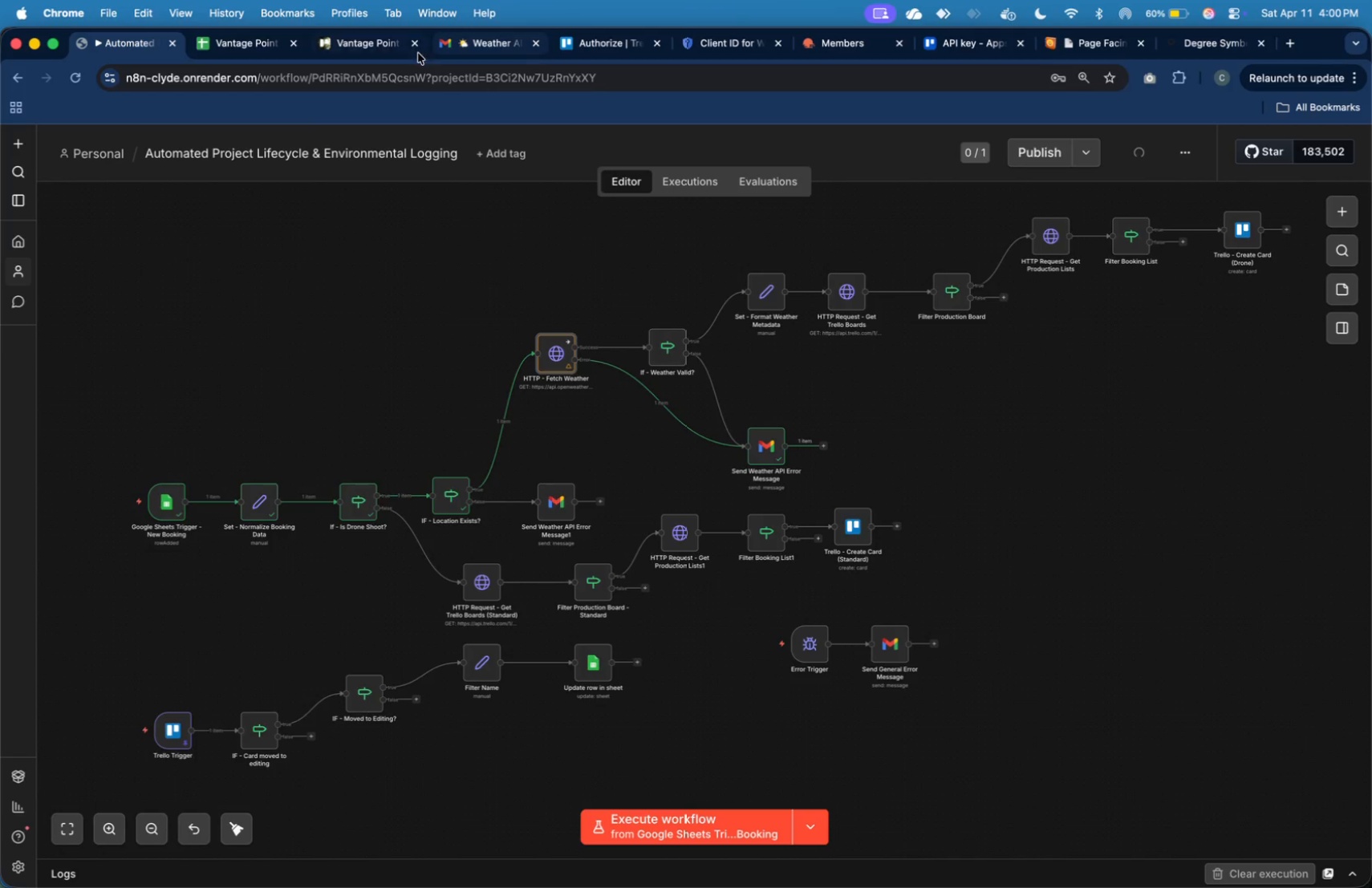 
left_click([254, 47])
 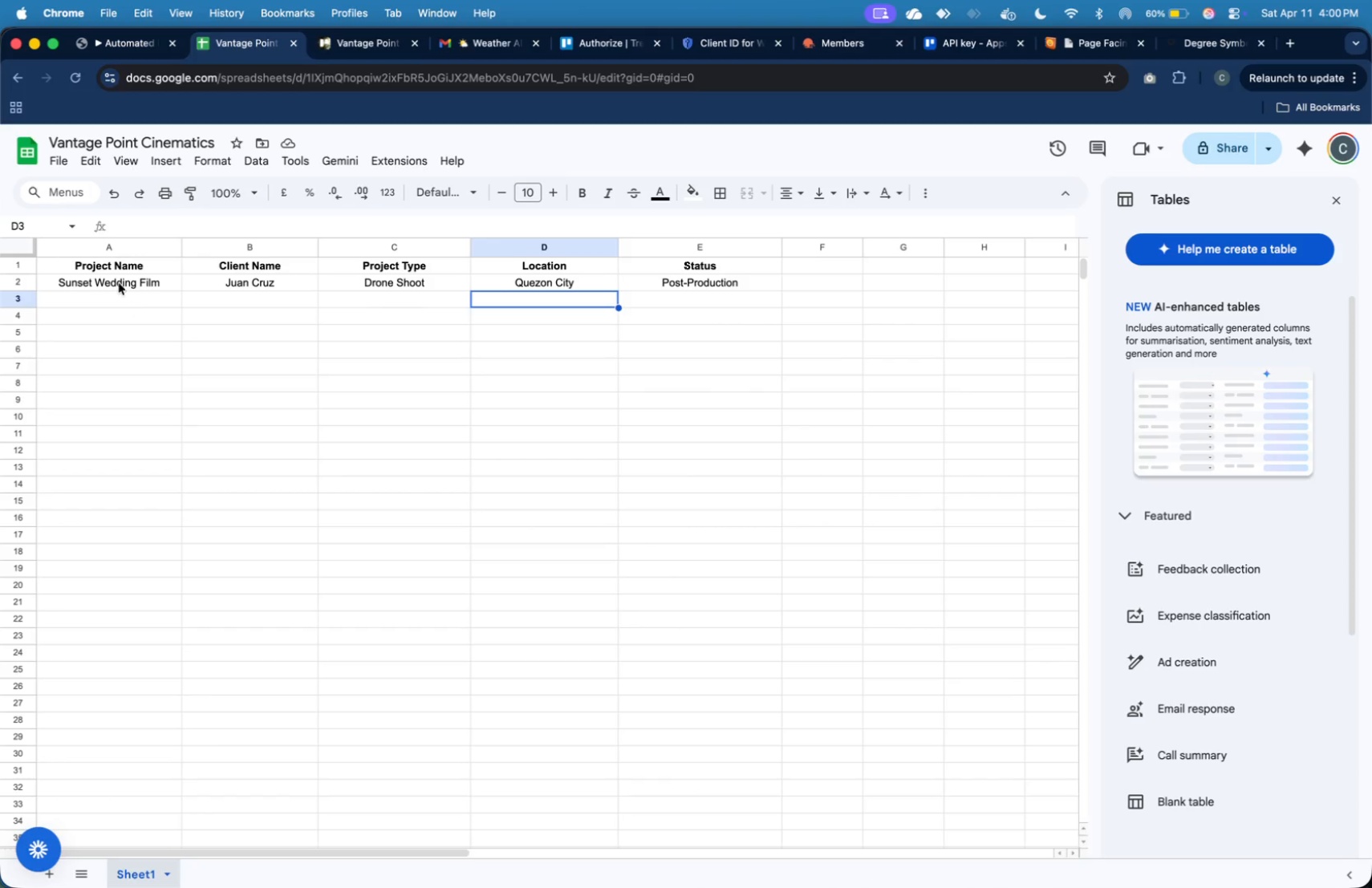 
left_click([117, 278])
 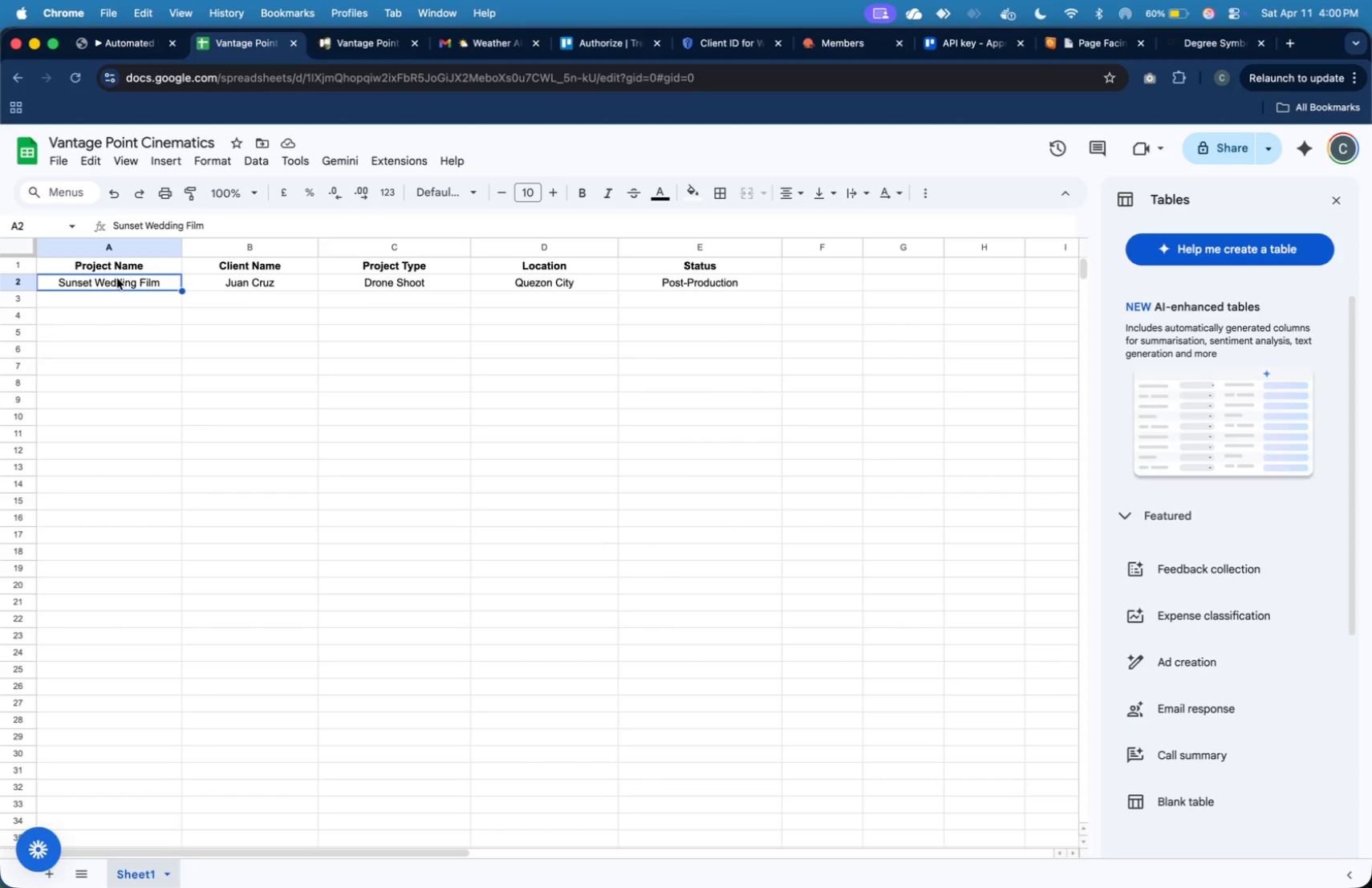 
wait(19.46)
 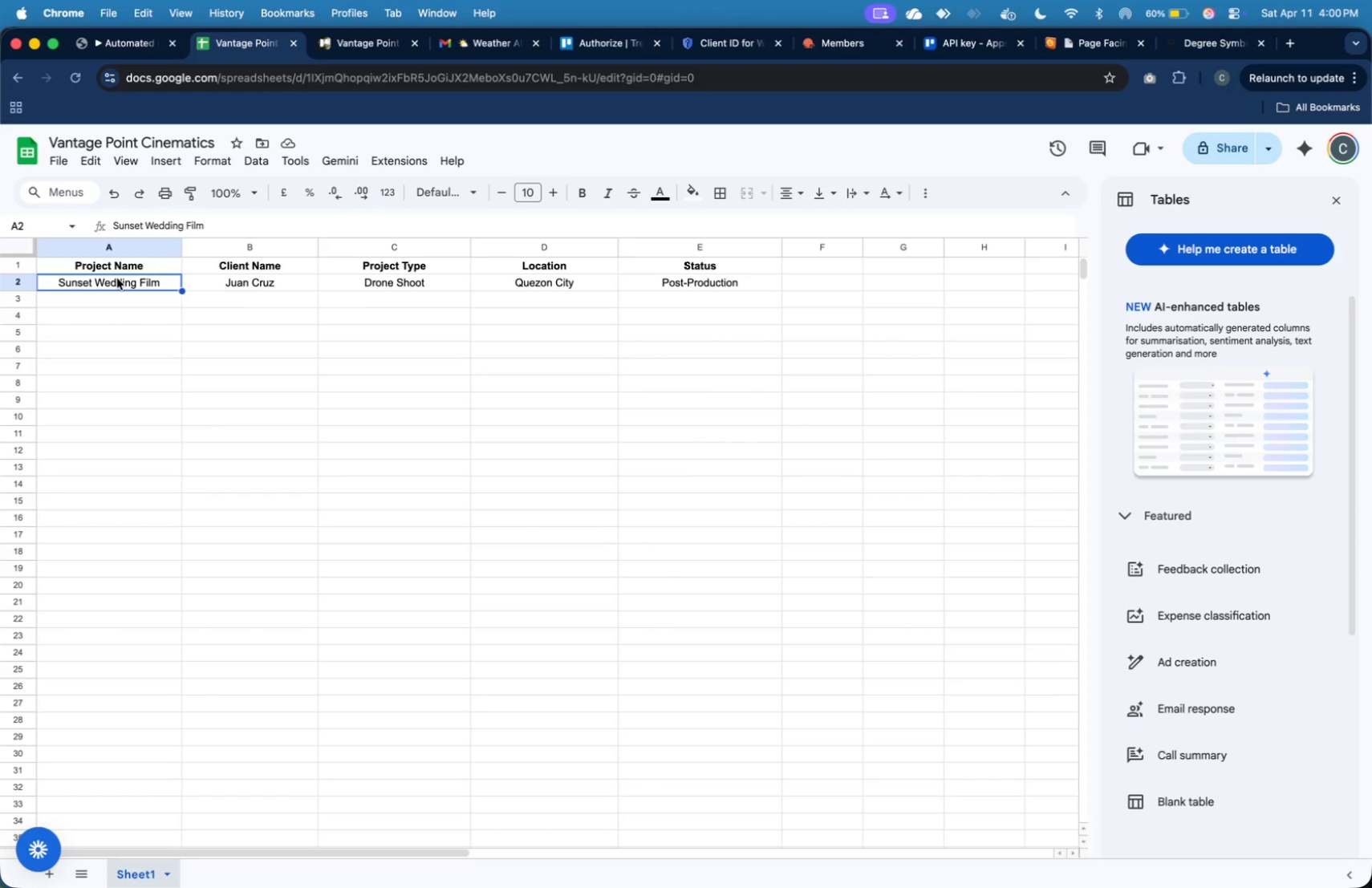 
left_click([160, 283])
 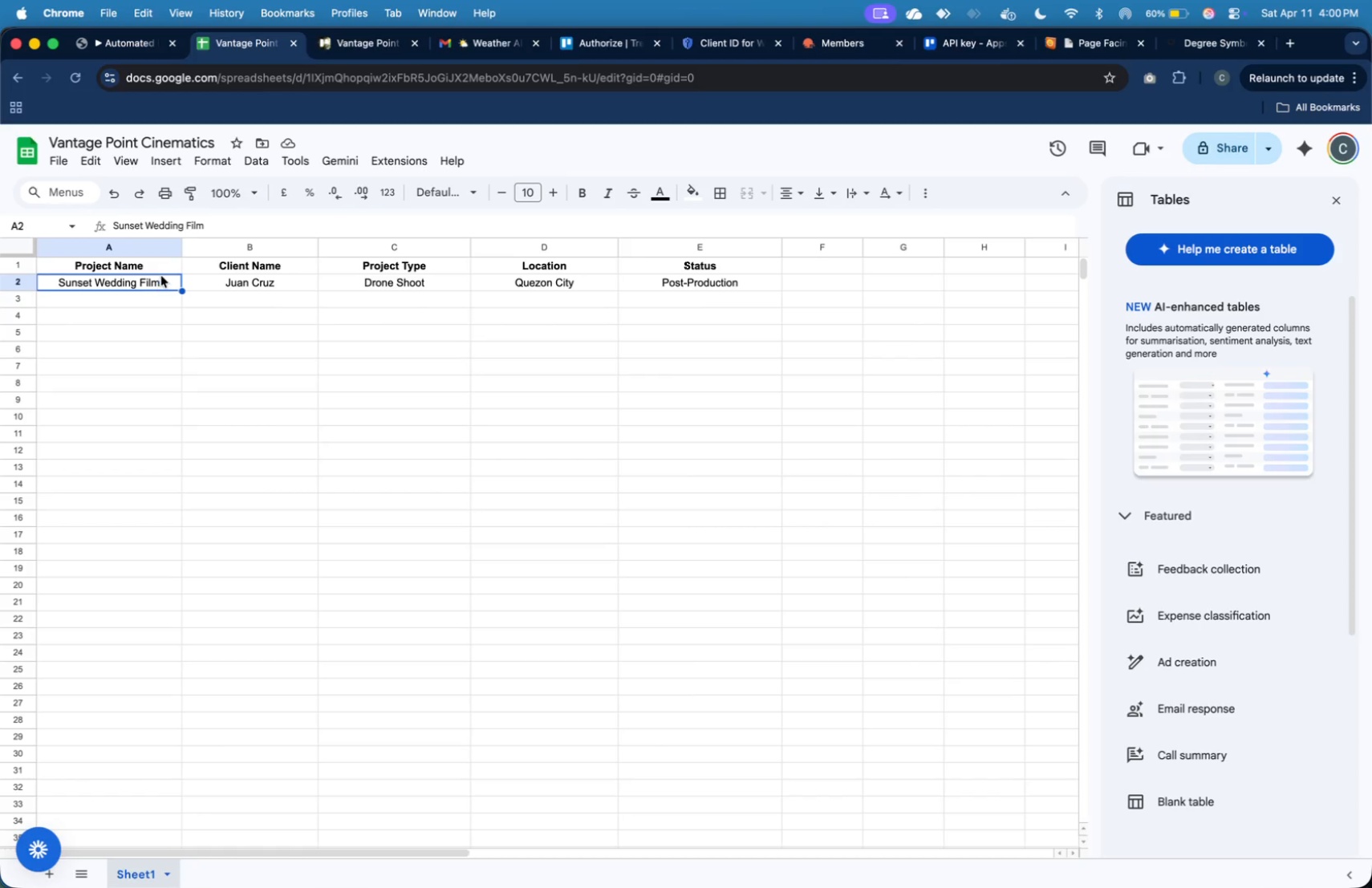 
left_click([133, 55])
 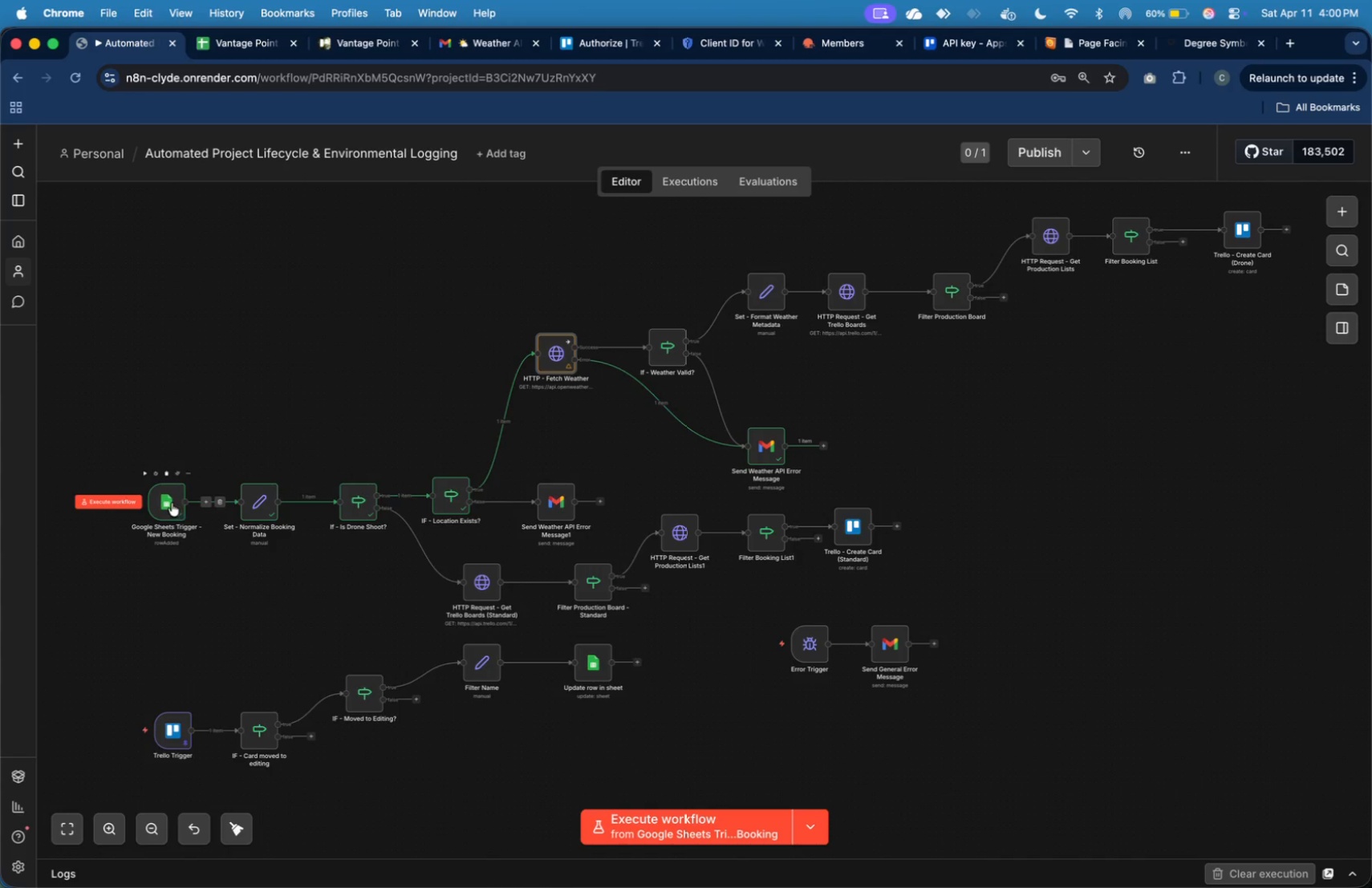 
double_click([171, 503])
 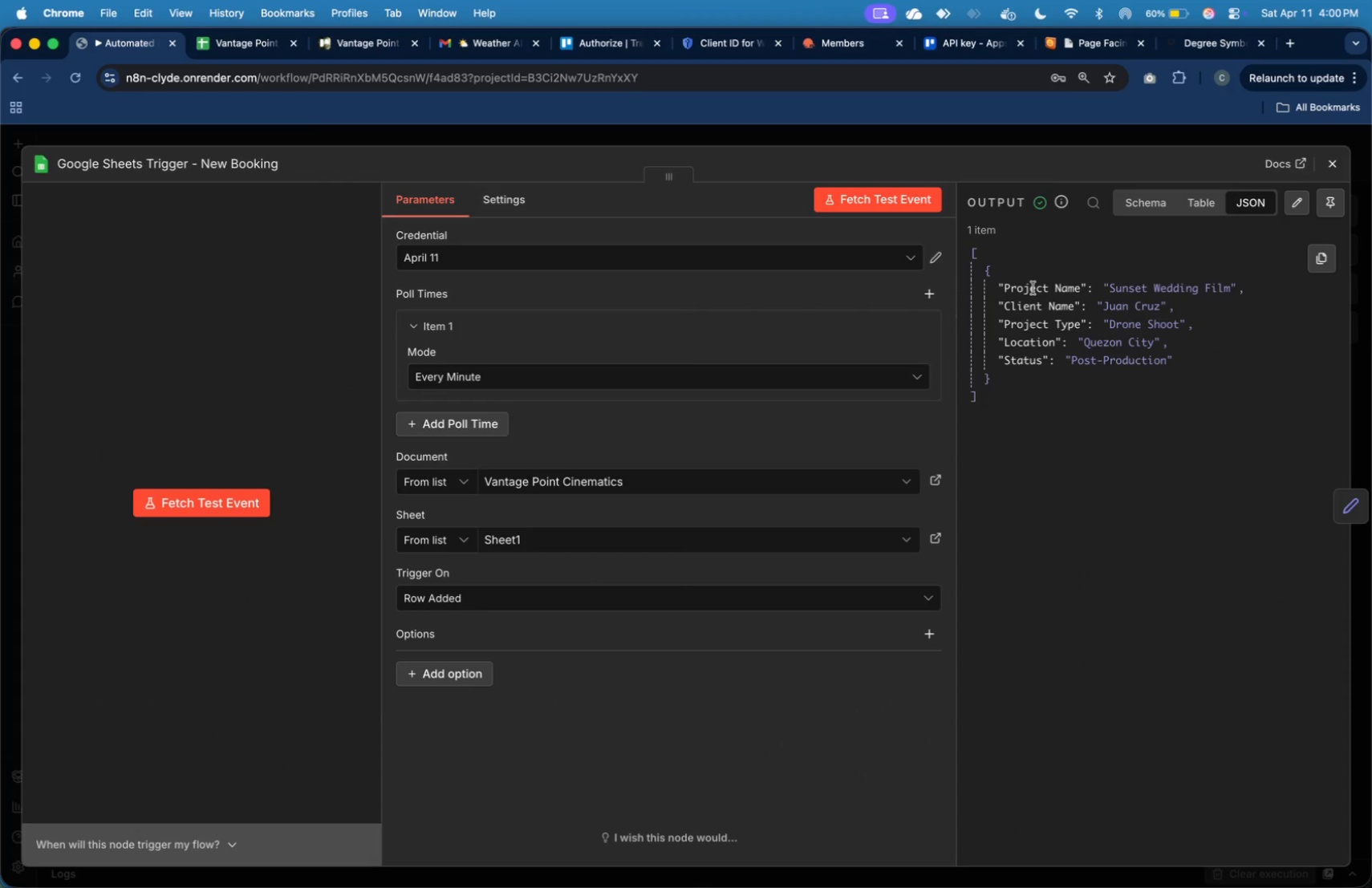 
wait(9.09)
 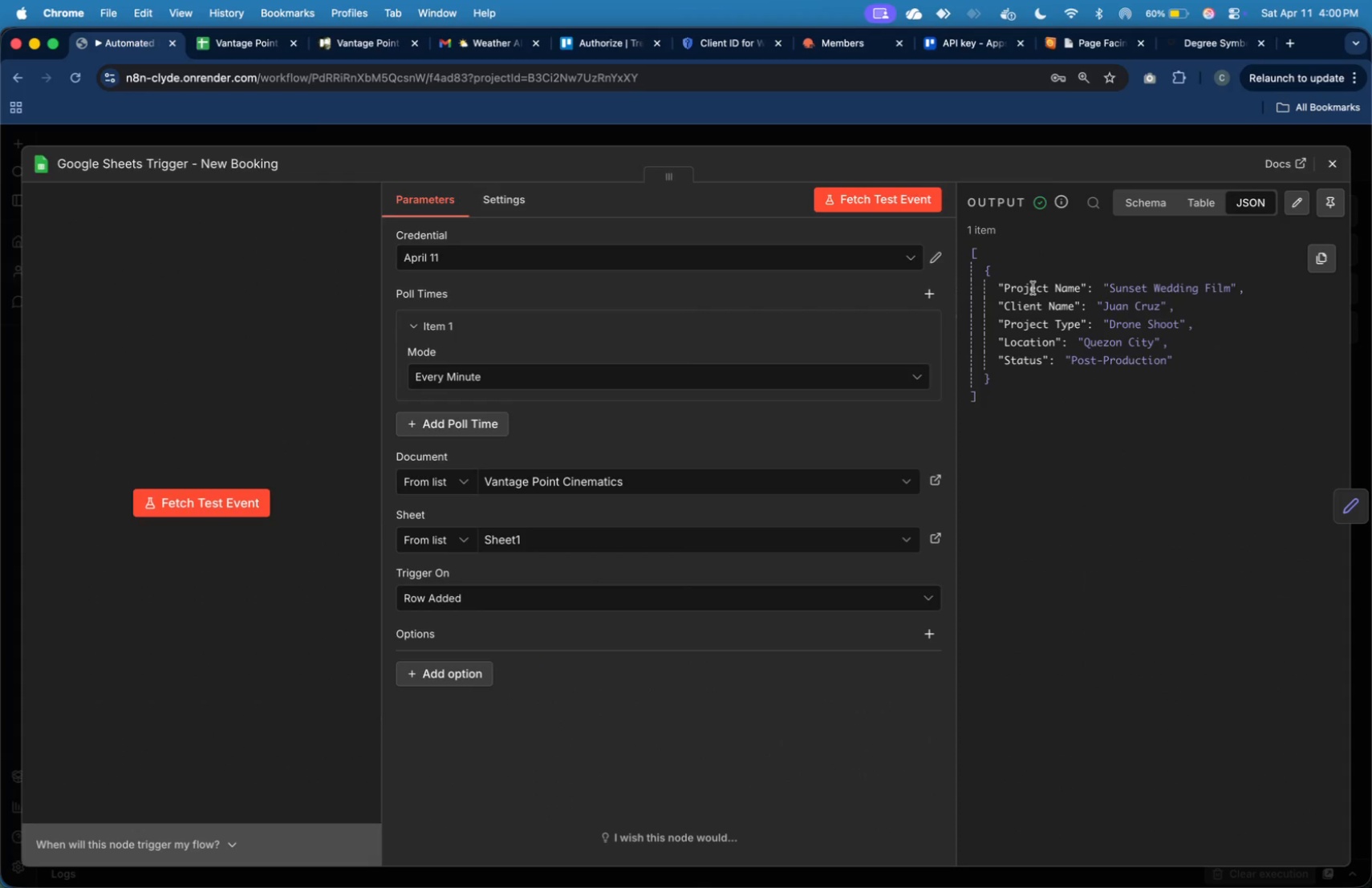 
left_click([258, 42])
 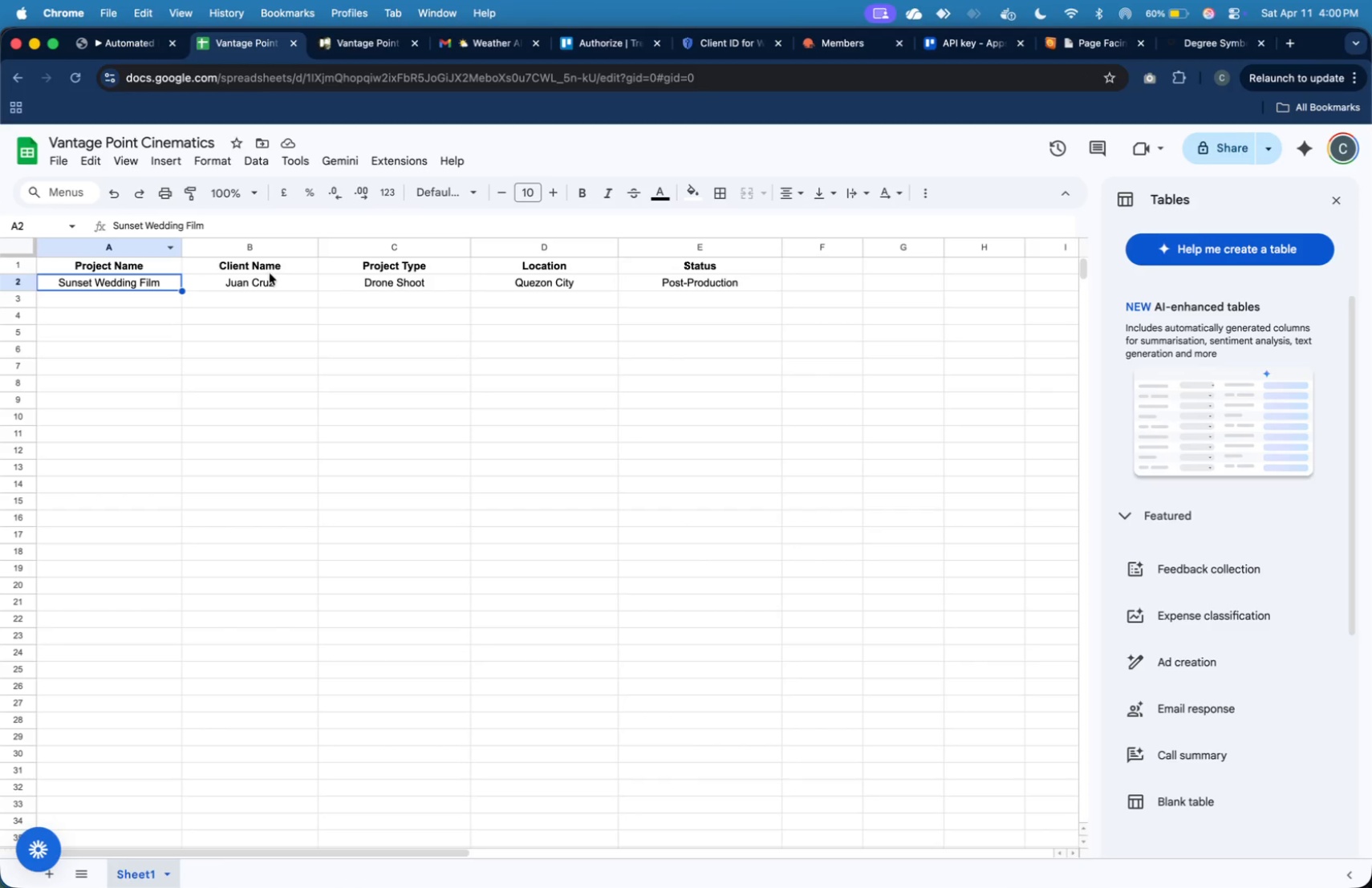 
type(D)
key(Backspace)
type(Corporate )
 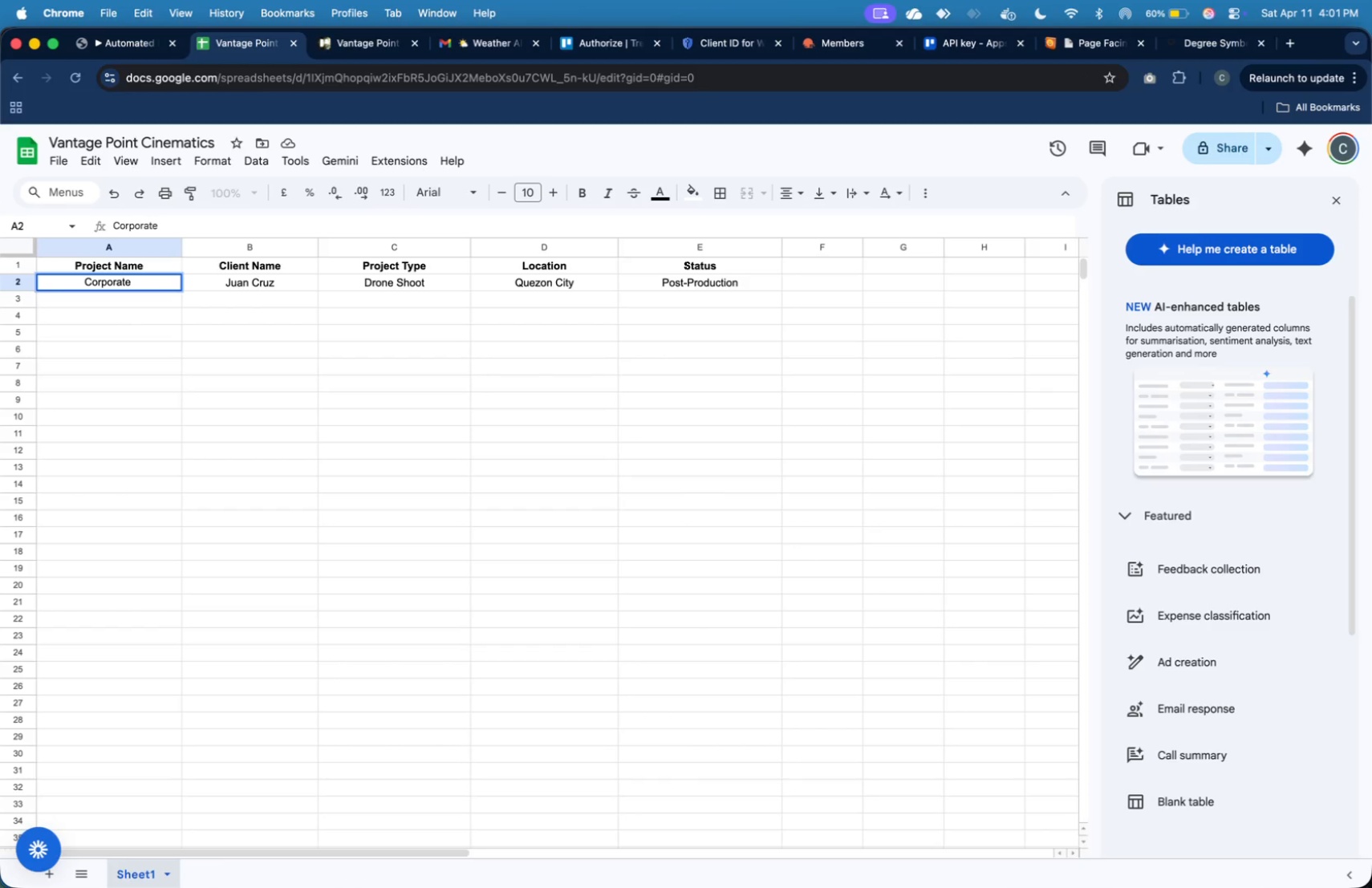 
type(Video )
key(Backspace)
key(Tab)
type(ABC Corp)
key(Tab)
type(Commercial)
key(Tab)
type(Makari)
key(Backspace)
key(Backspace)
type(ti)
key(Tab)
type(Booked)
 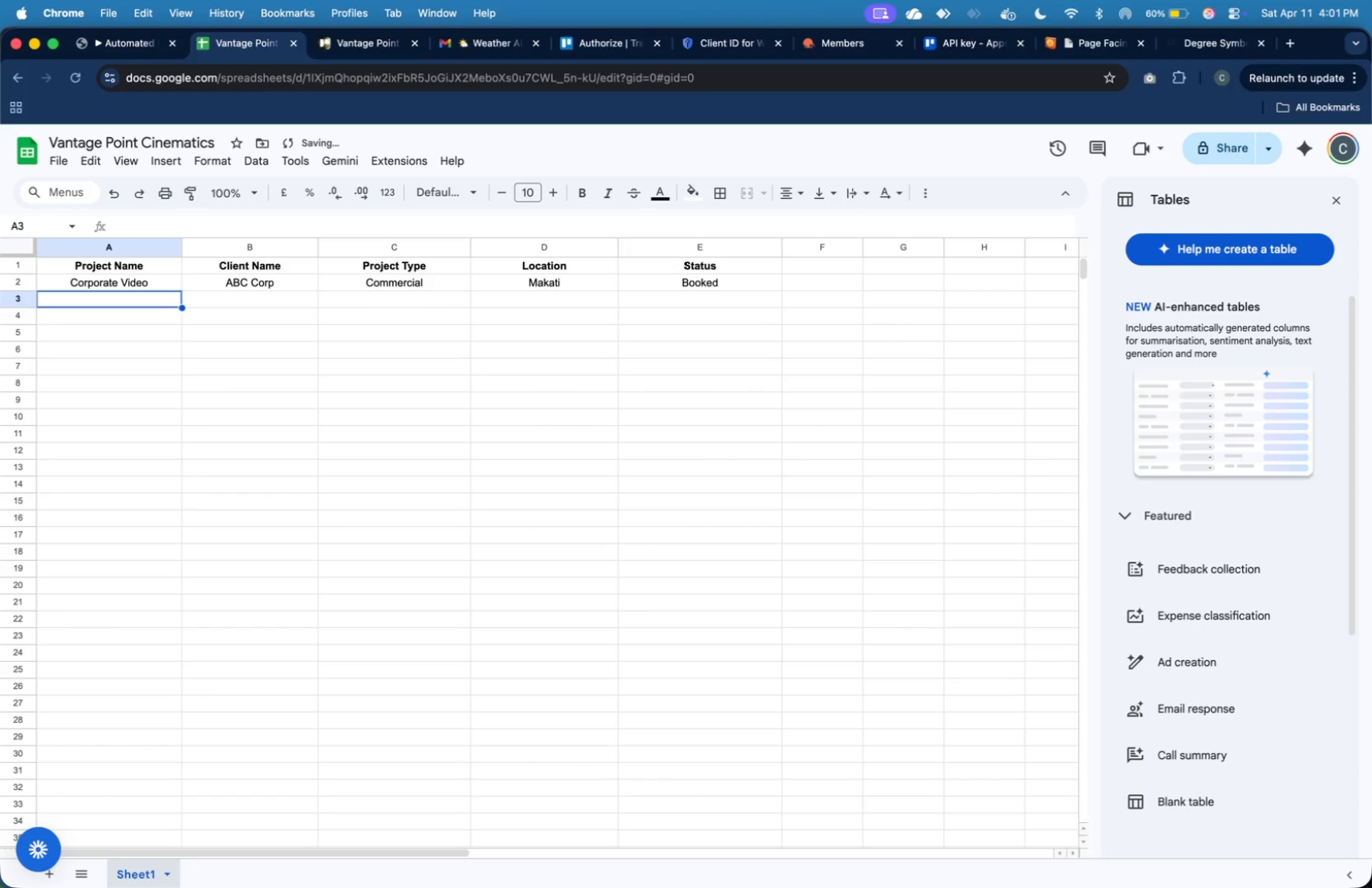 
 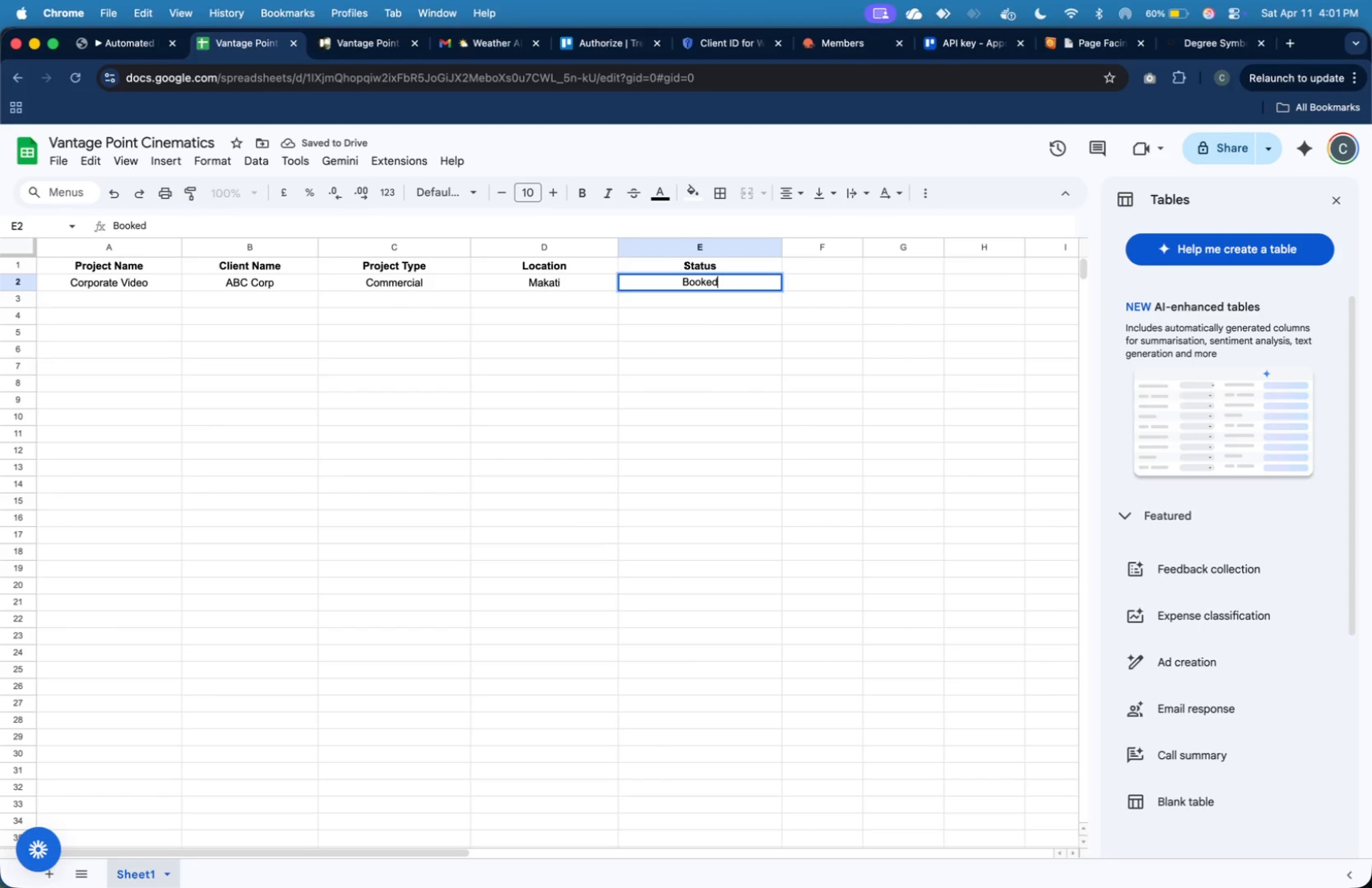 
key(Enter)
 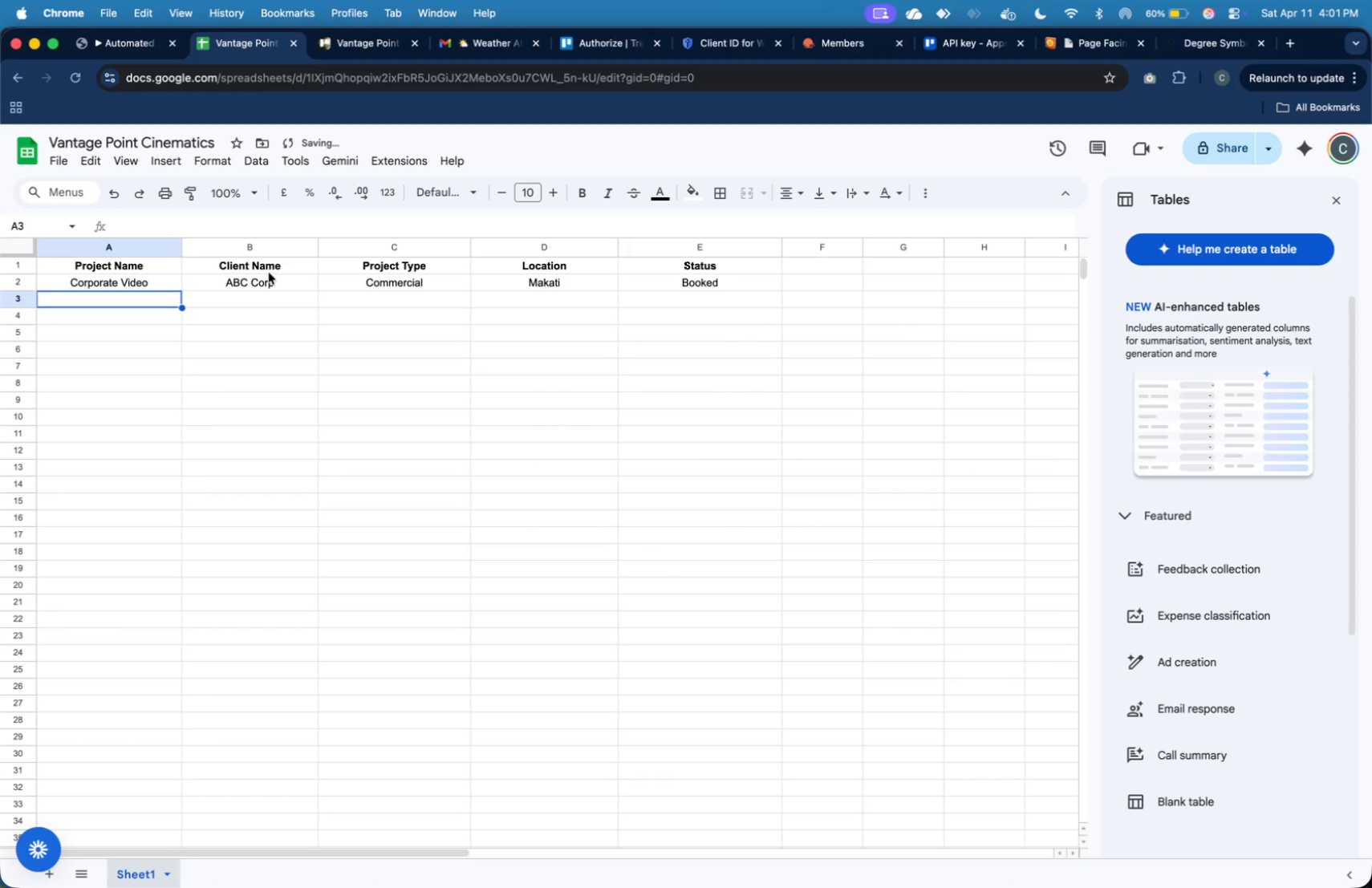 
key(Meta+Tab)
 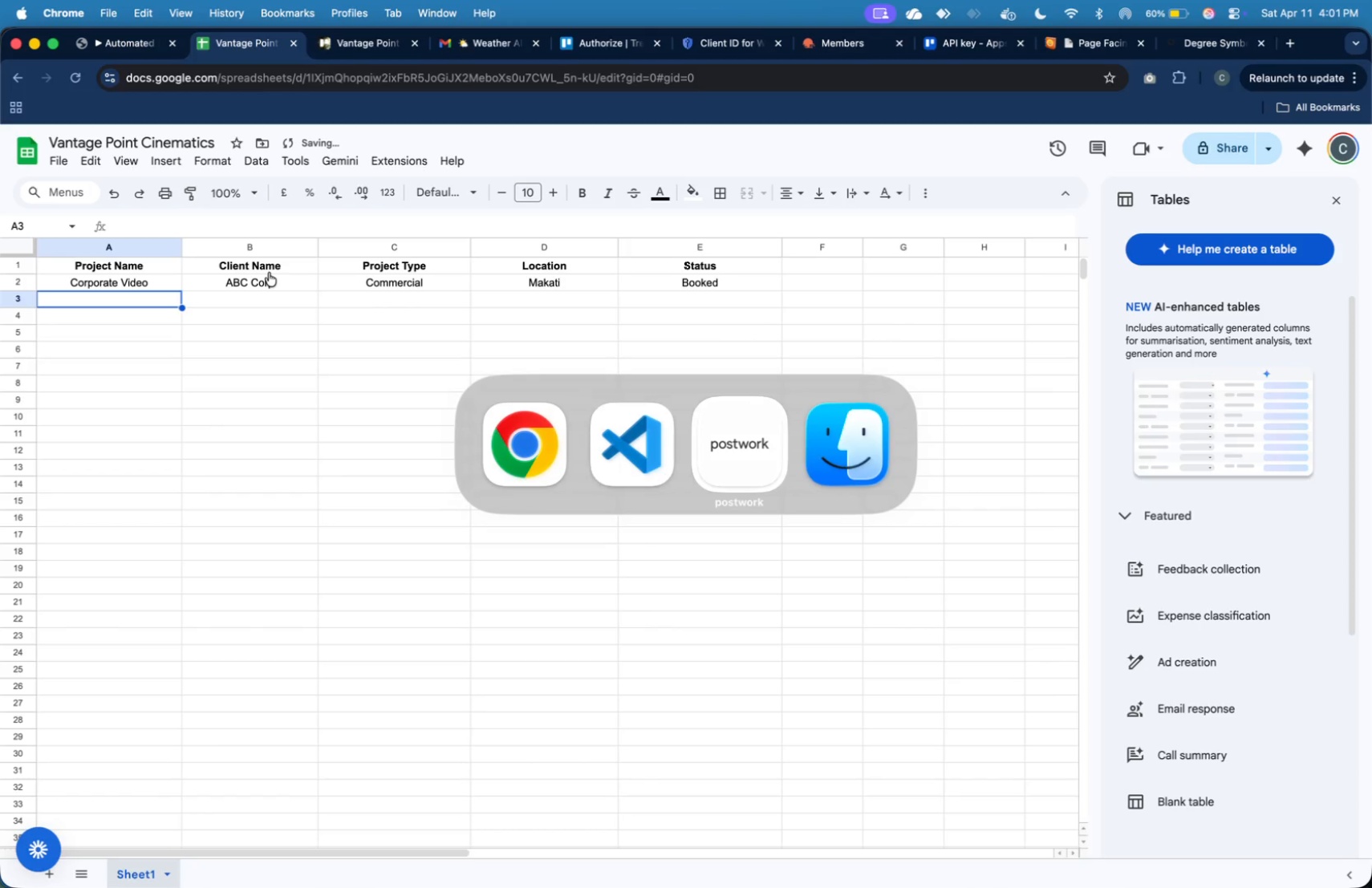 
key(Meta+Tab)